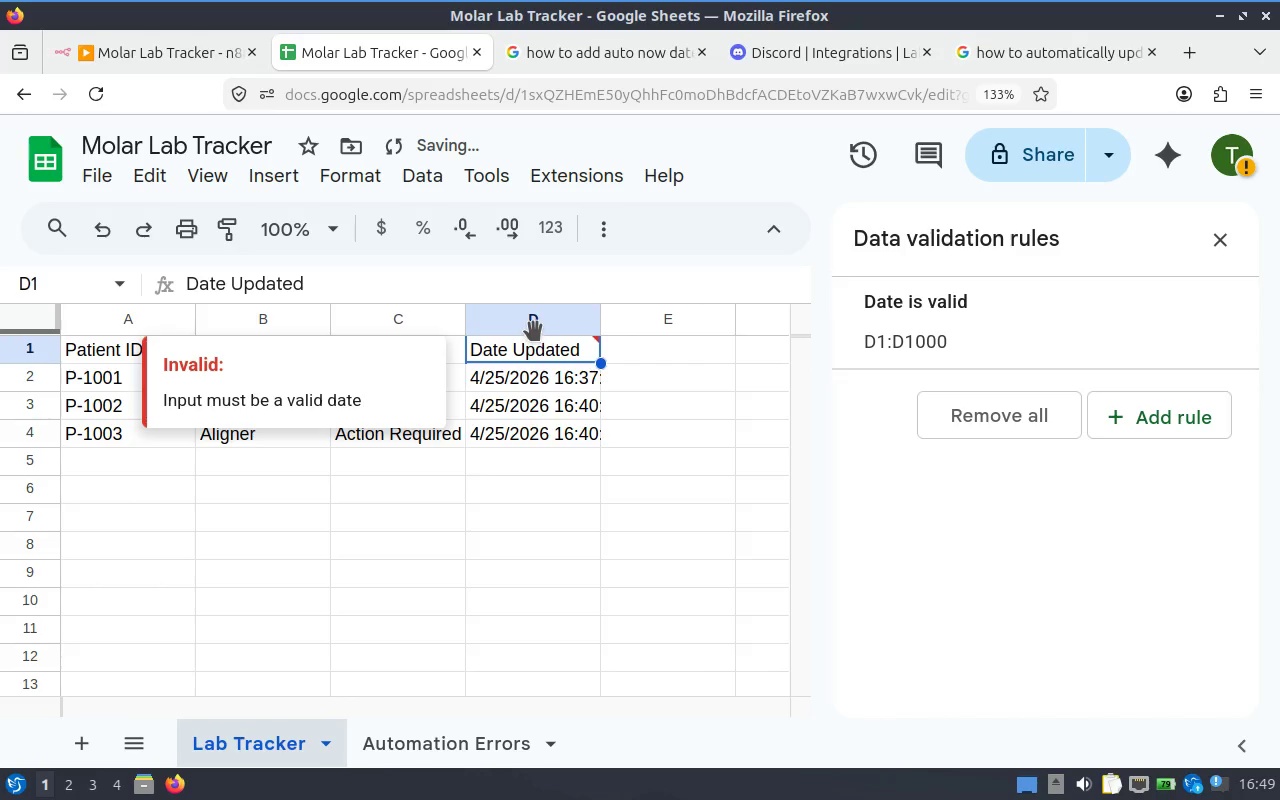 
left_click([540, 317])
 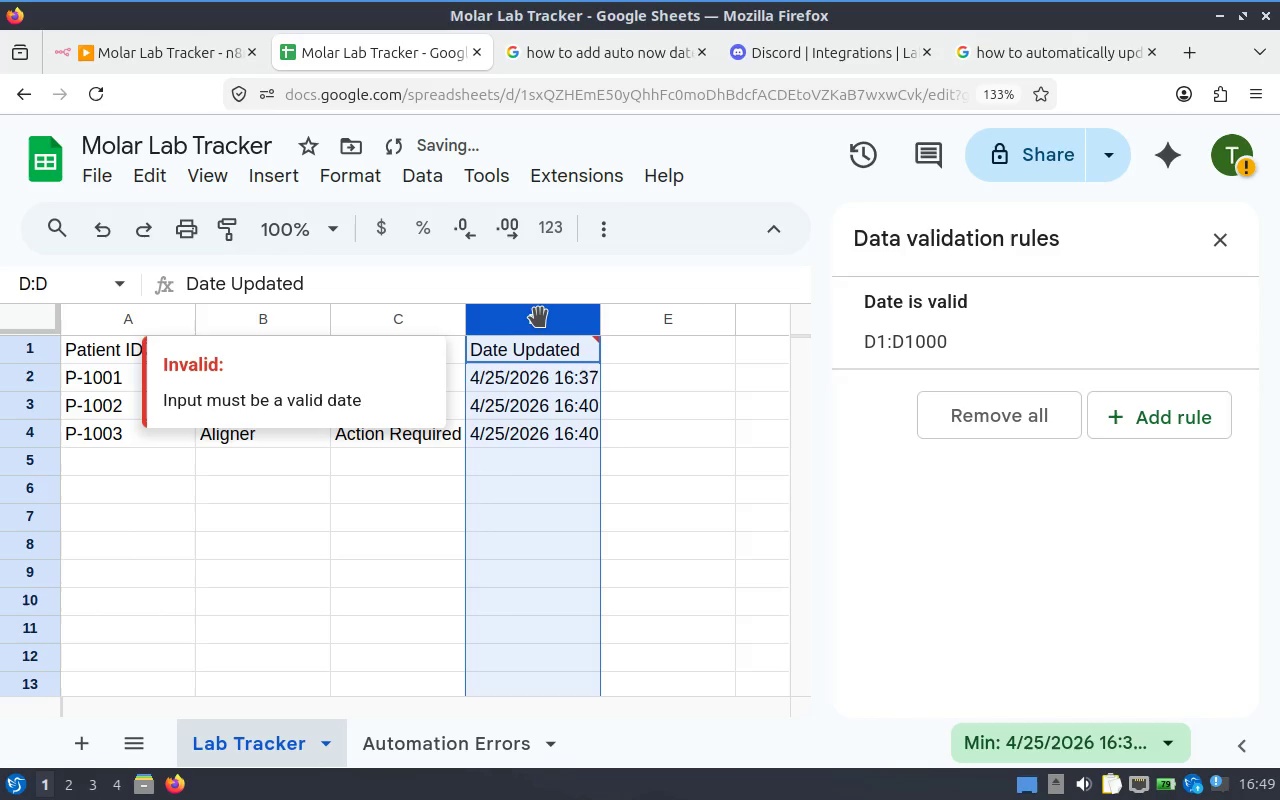 
right_click([540, 317])
 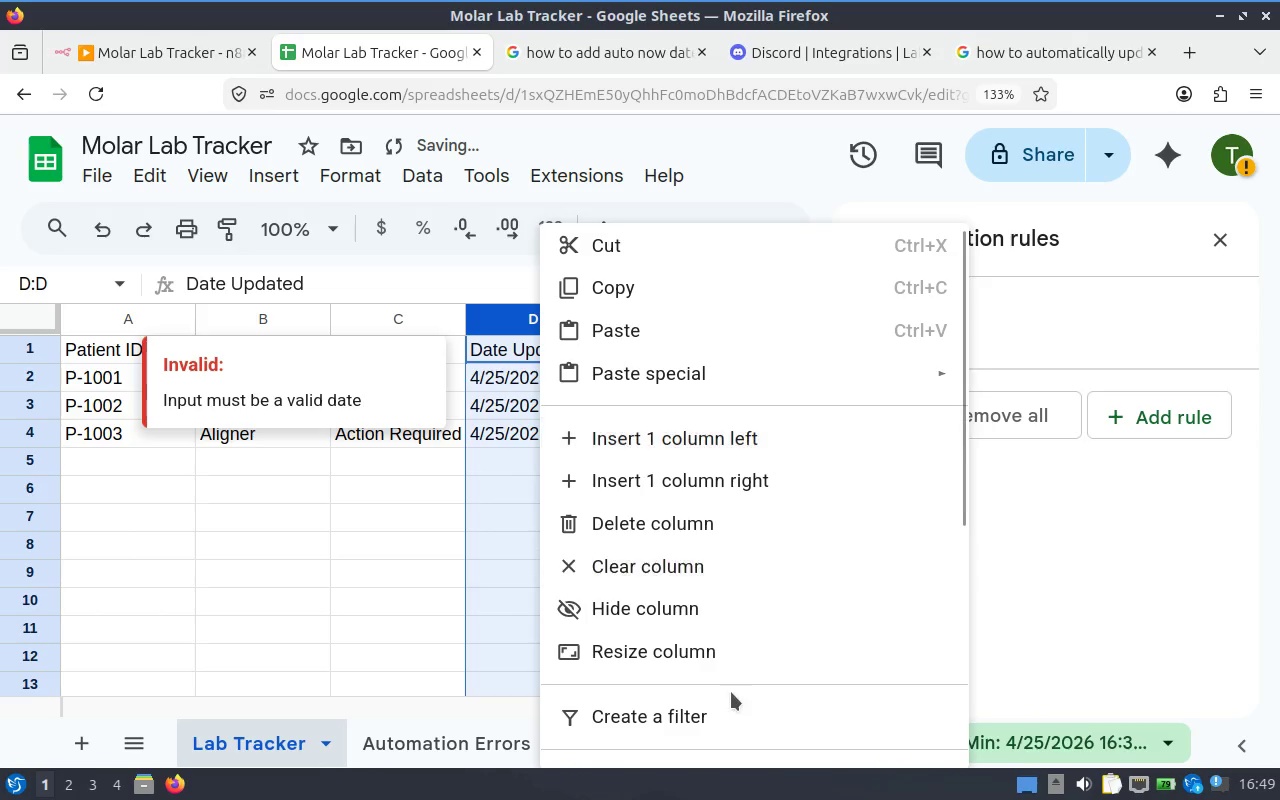 
scroll: coordinate [730, 646], scroll_direction: down, amount: 4.0
 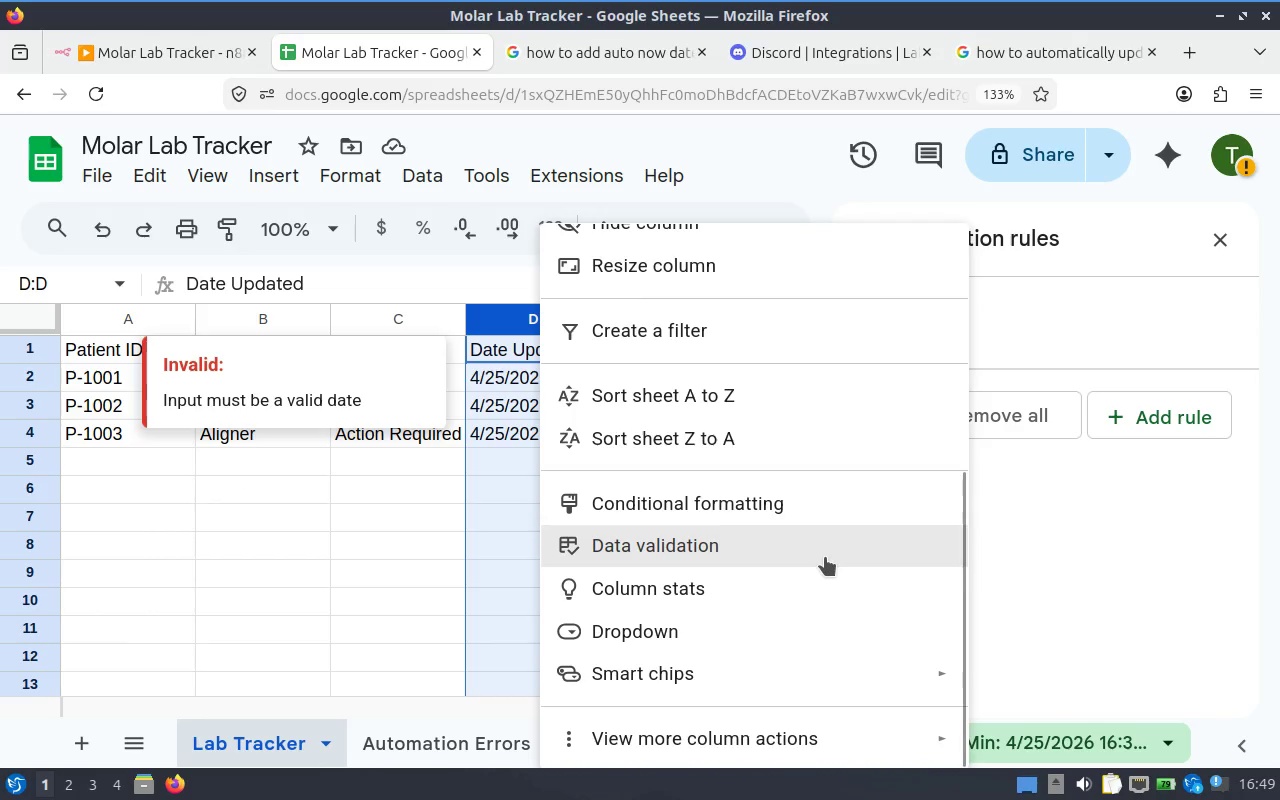 
wait(6.16)
 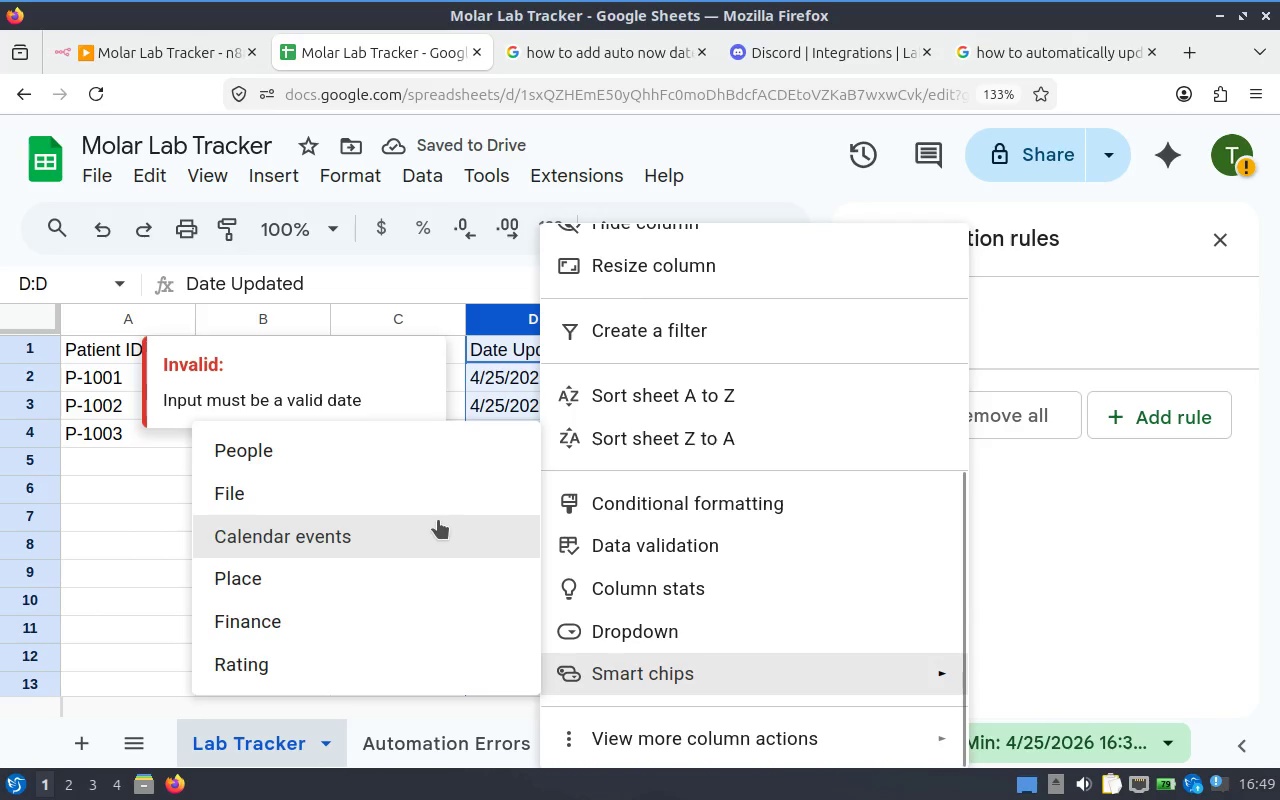 
scroll: coordinate [806, 313], scroll_direction: up, amount: 3.0
 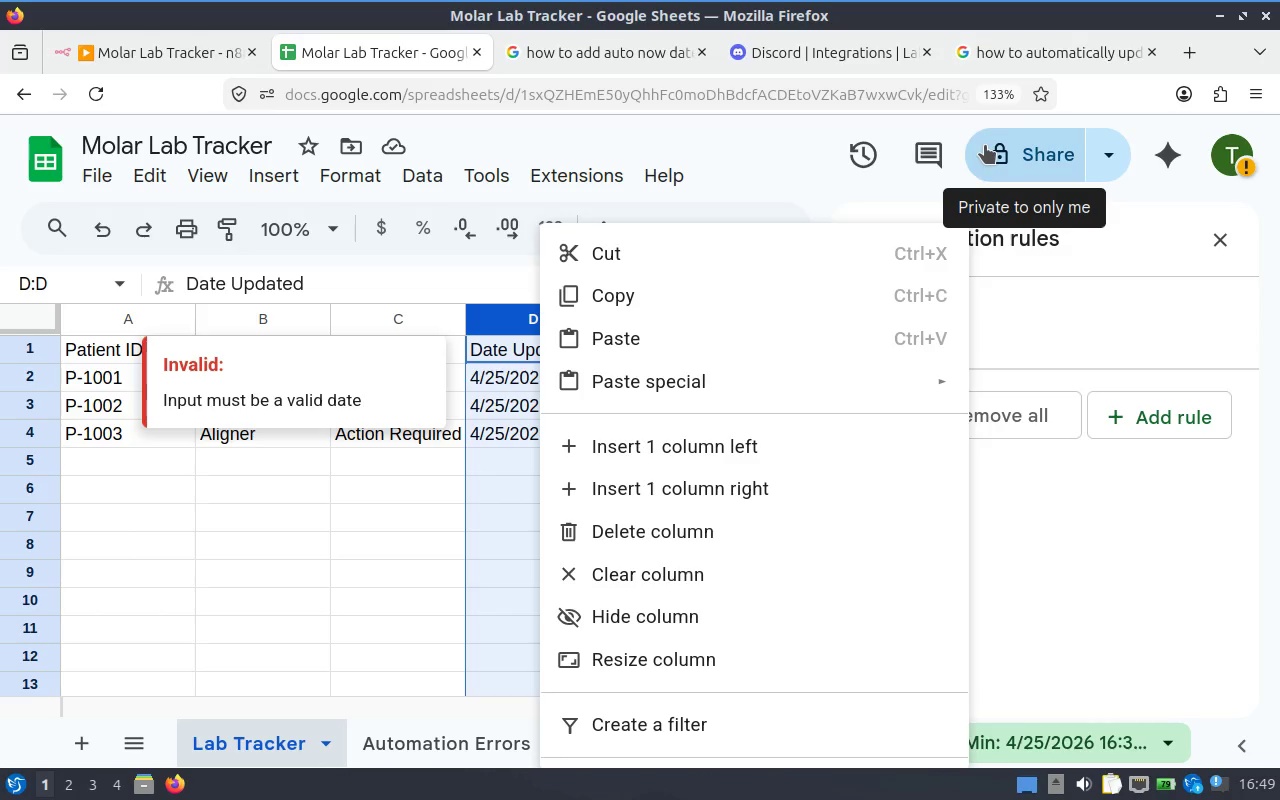 
wait(8.21)
 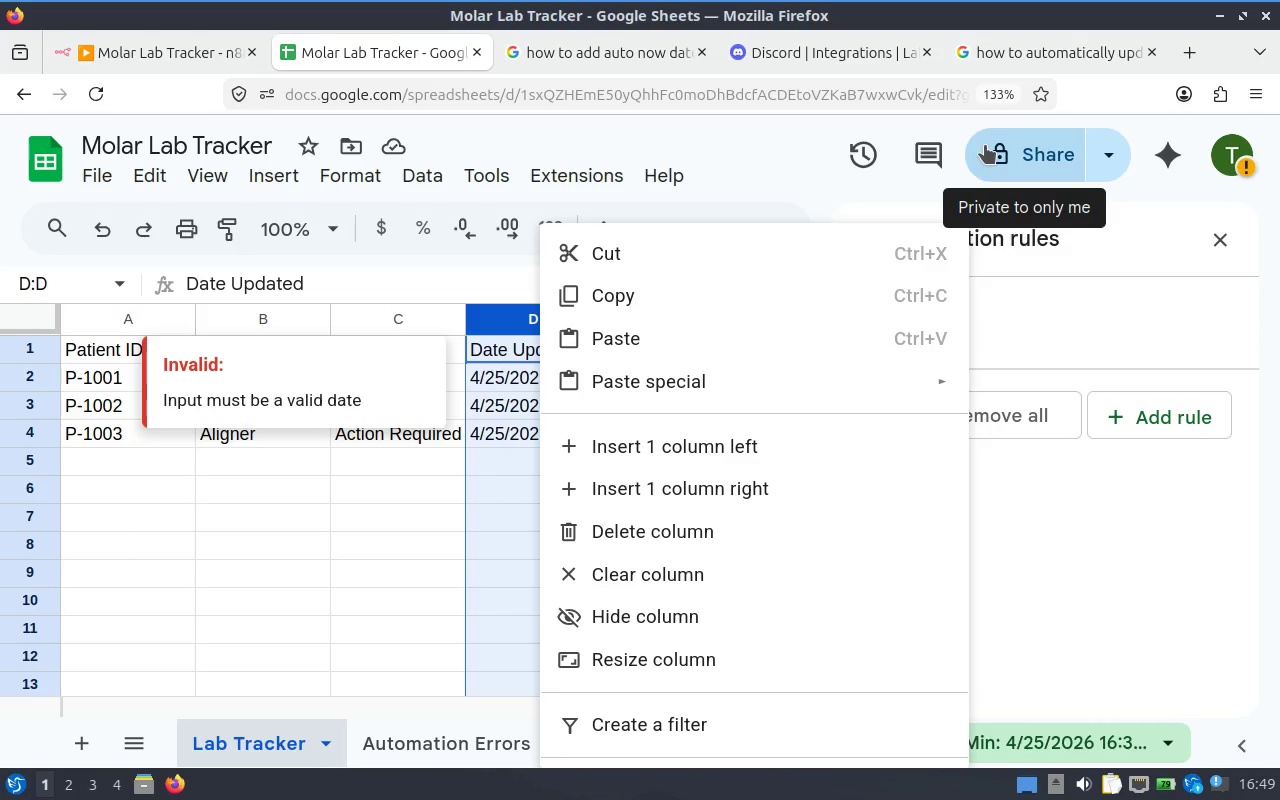 
left_click([840, 52])
 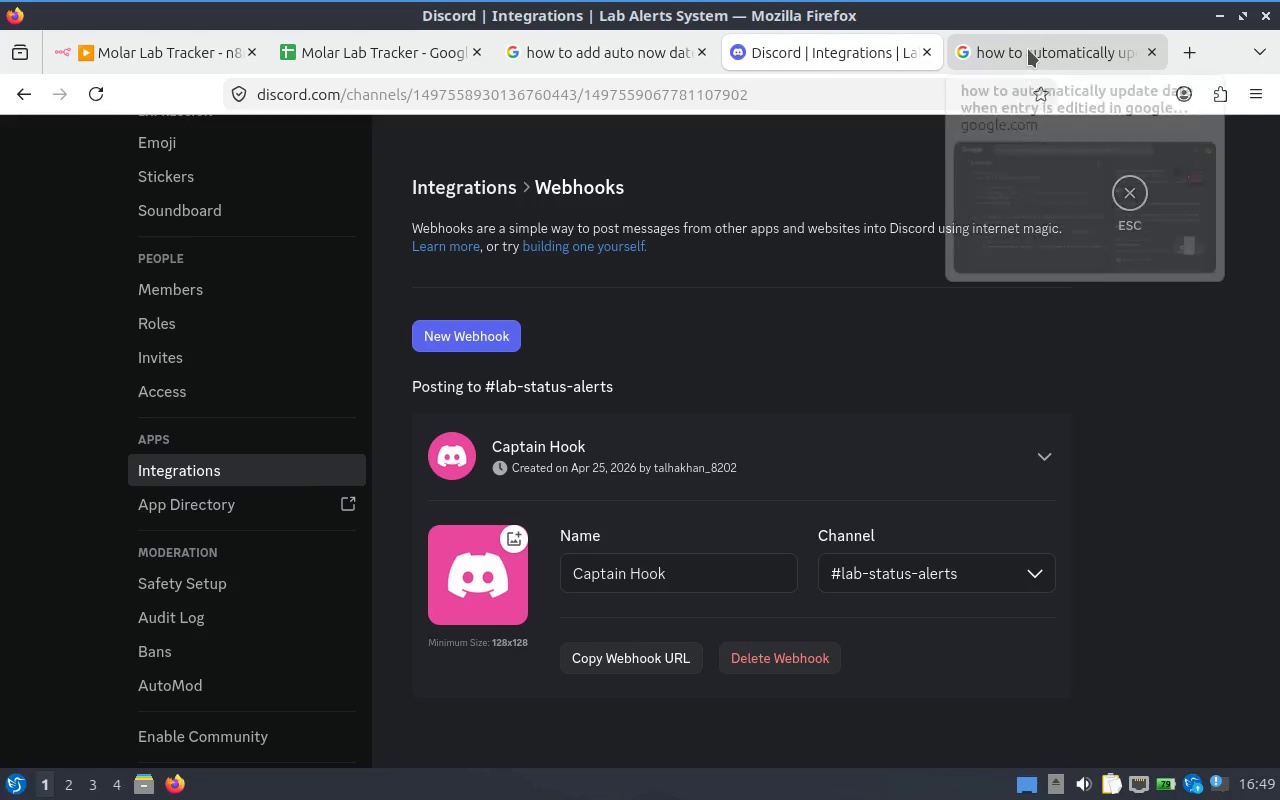 
left_click([1050, 49])
 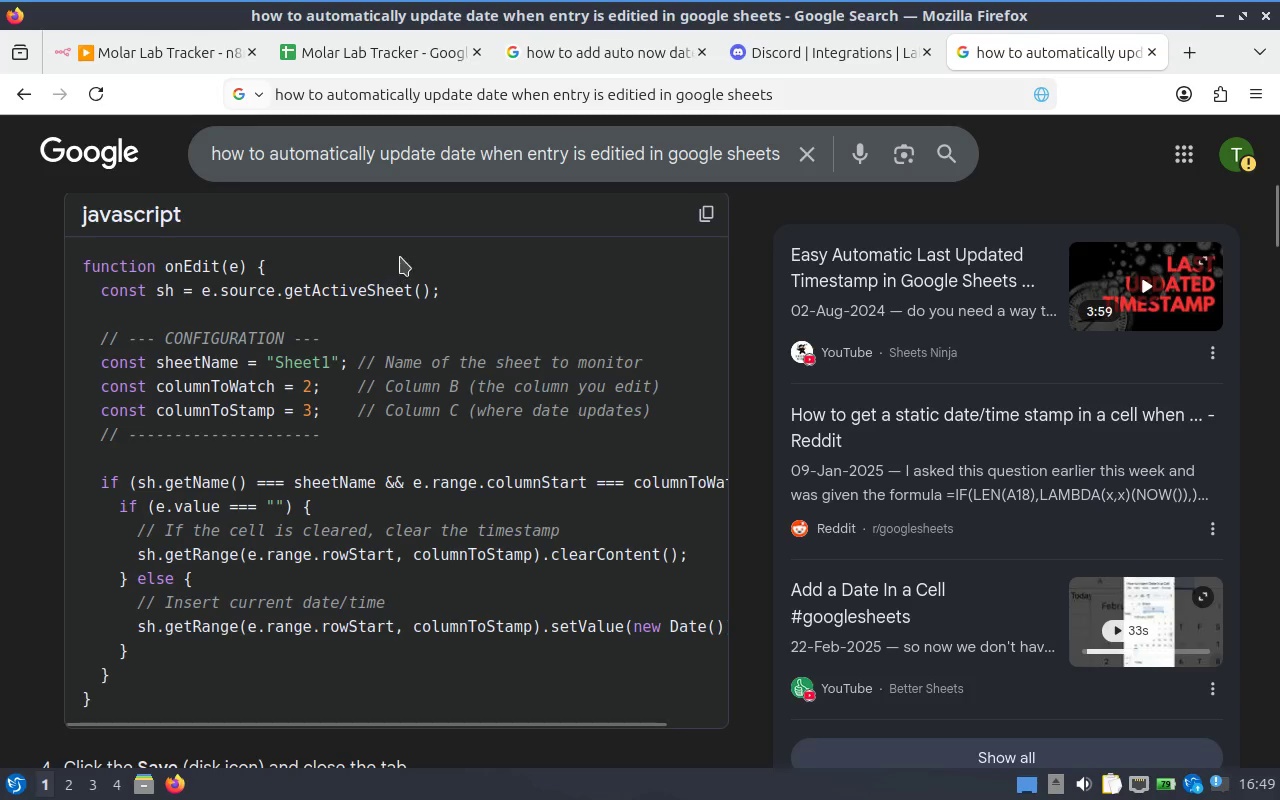 
scroll: coordinate [424, 289], scroll_direction: up, amount: 2.0
 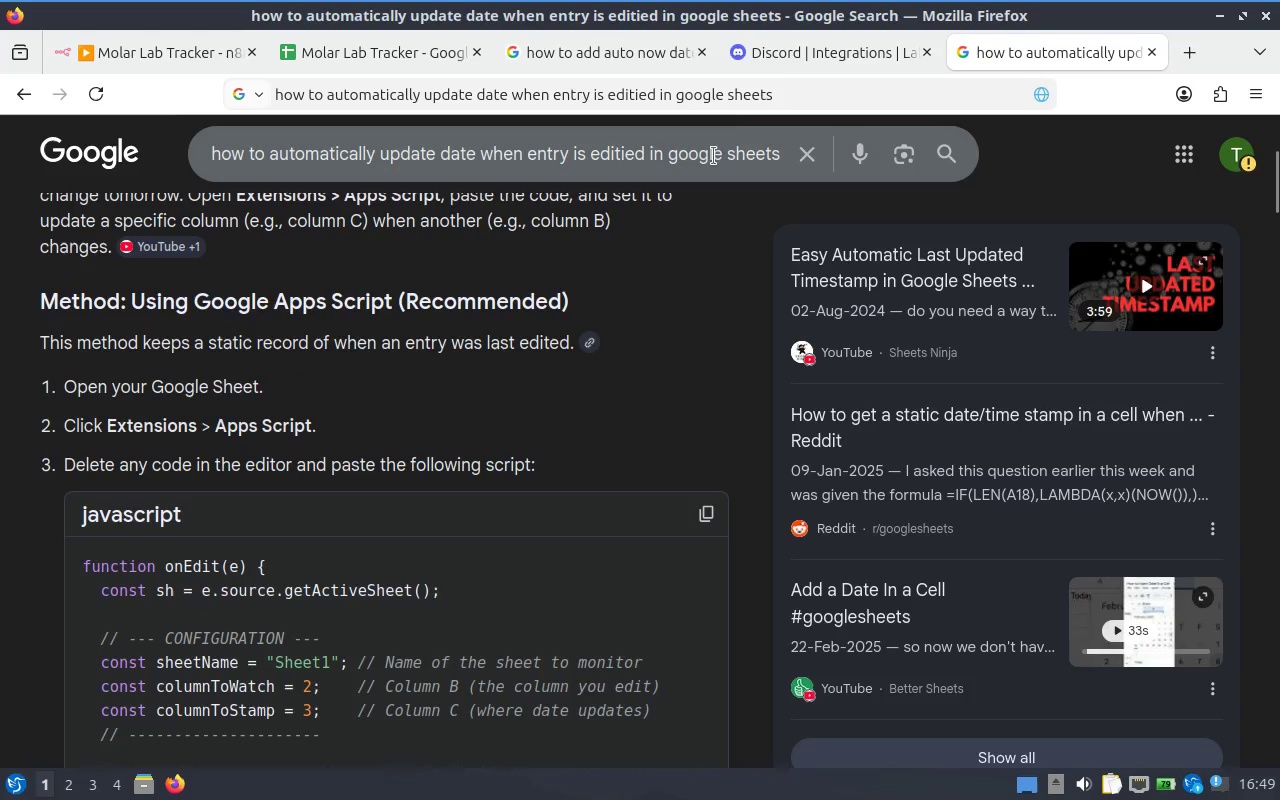 
left_click([819, 65])
 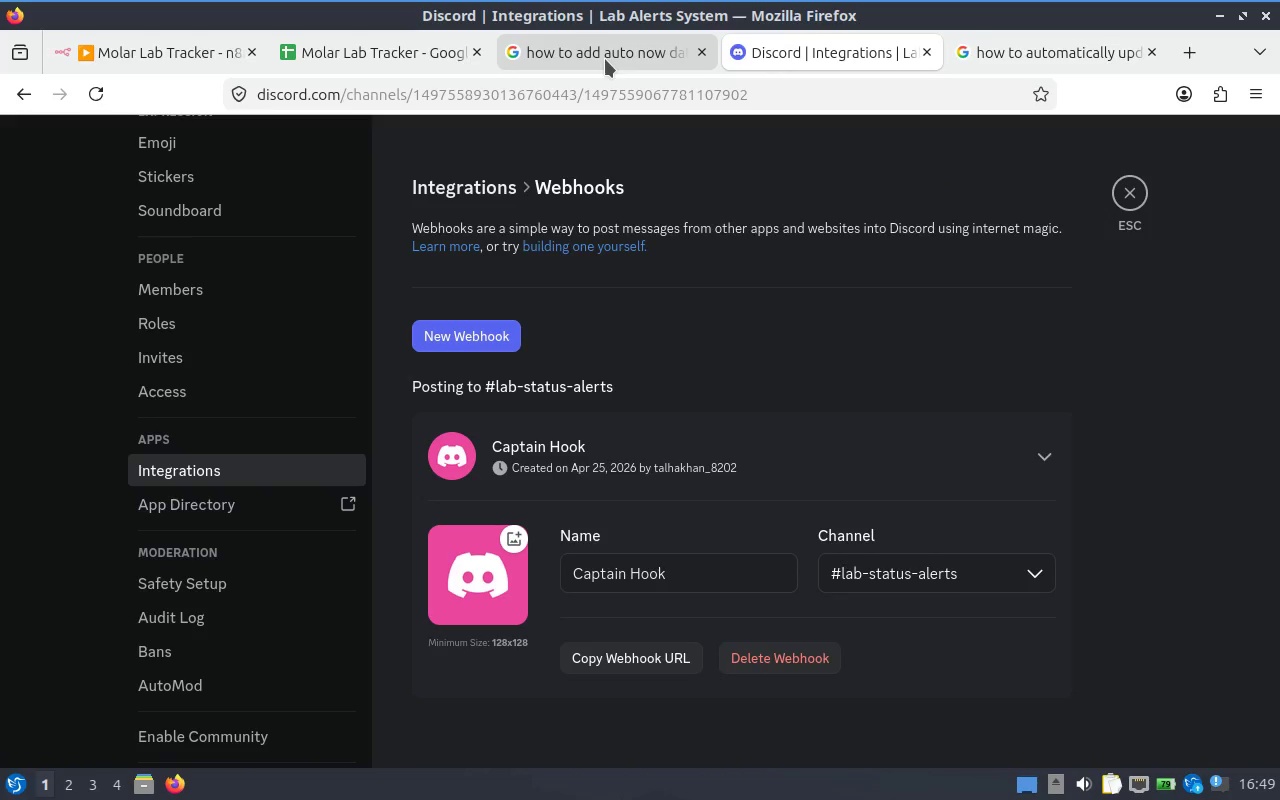 
left_click([605, 59])
 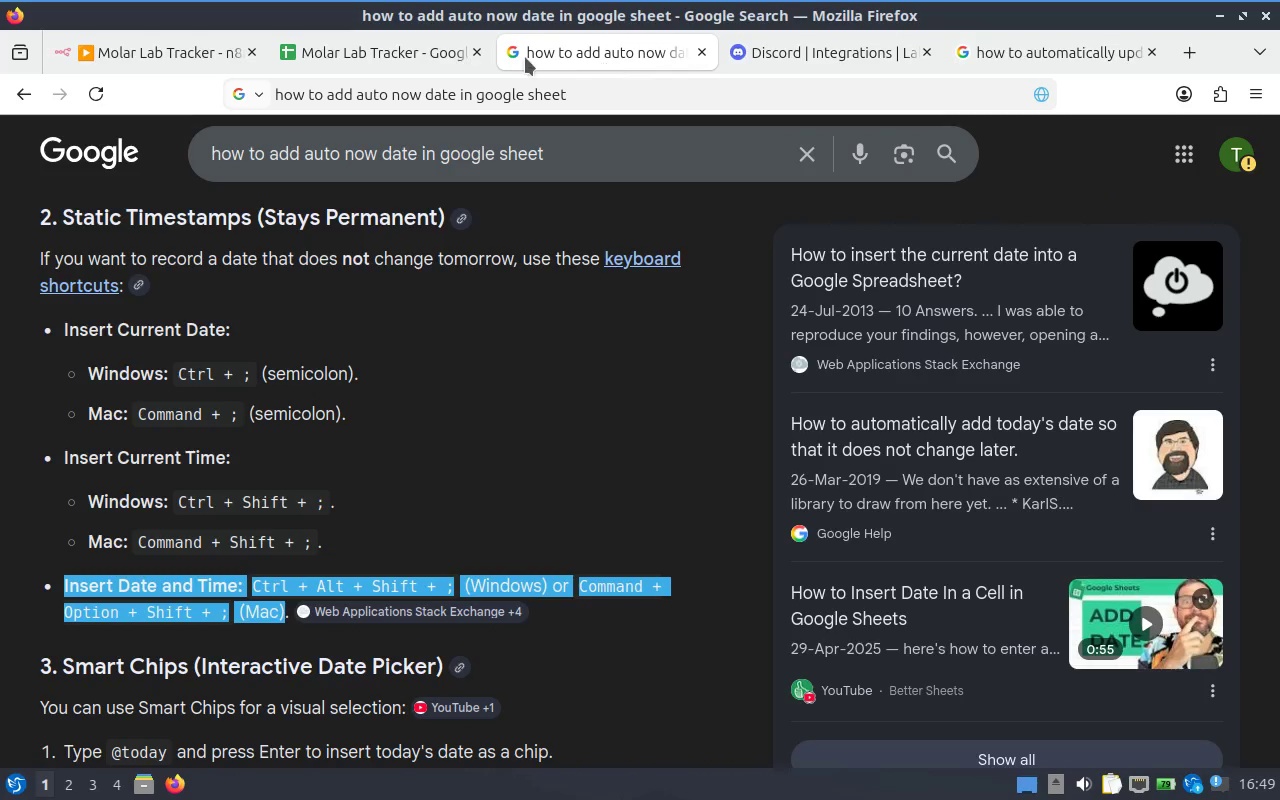 
left_click([428, 54])
 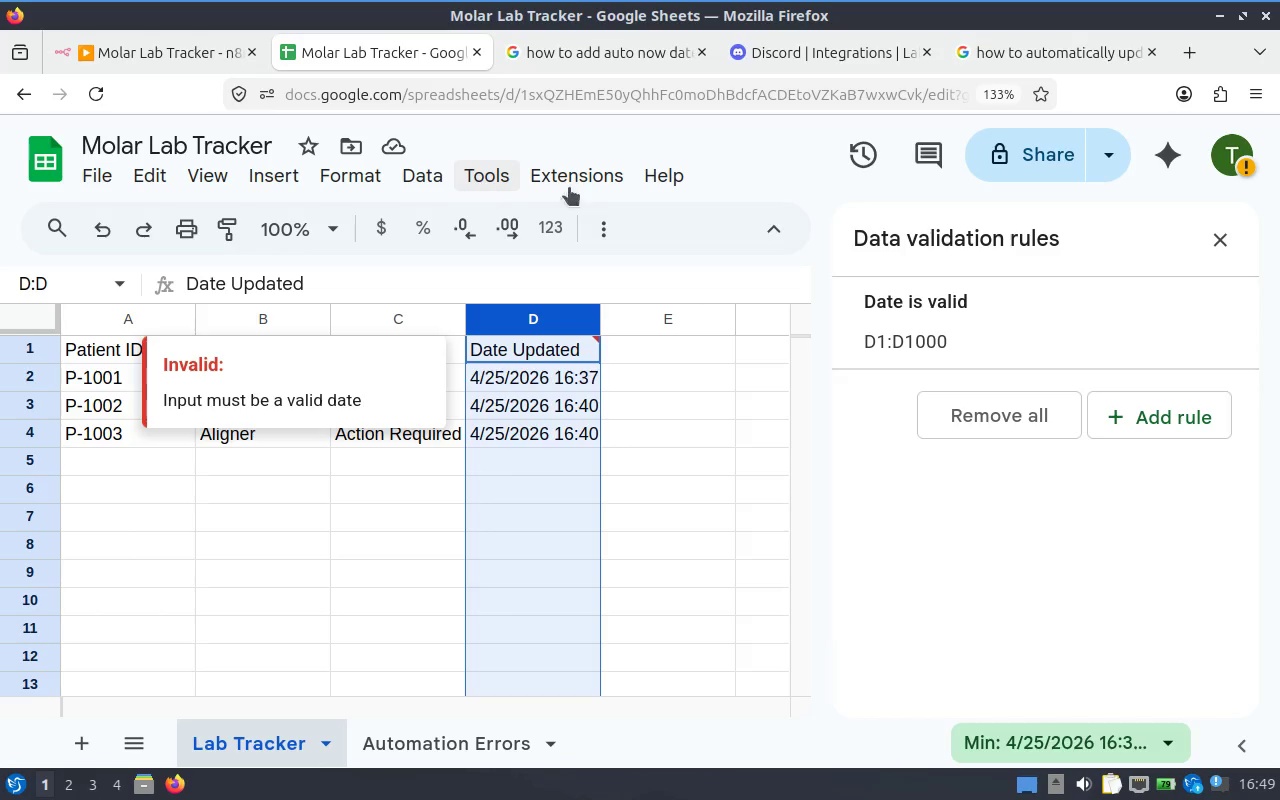 
left_click([576, 182])
 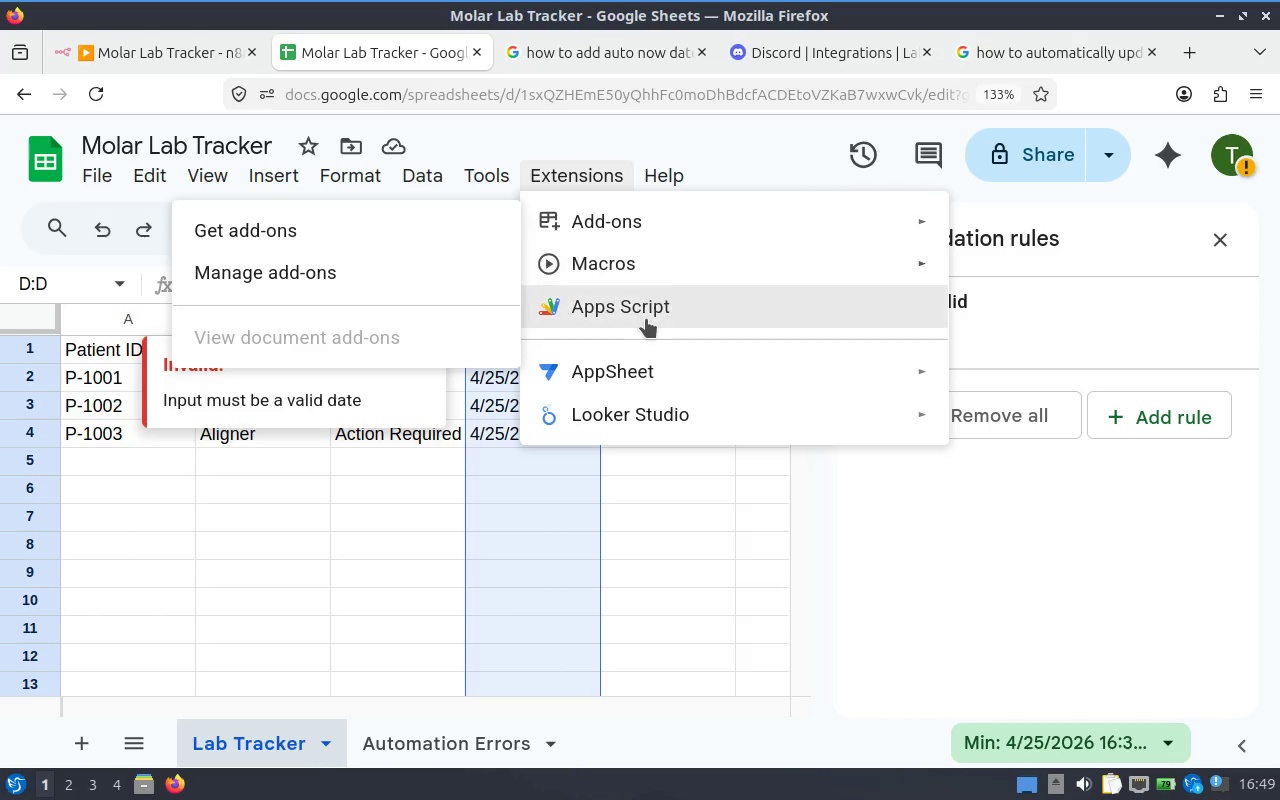 
left_click([646, 319])
 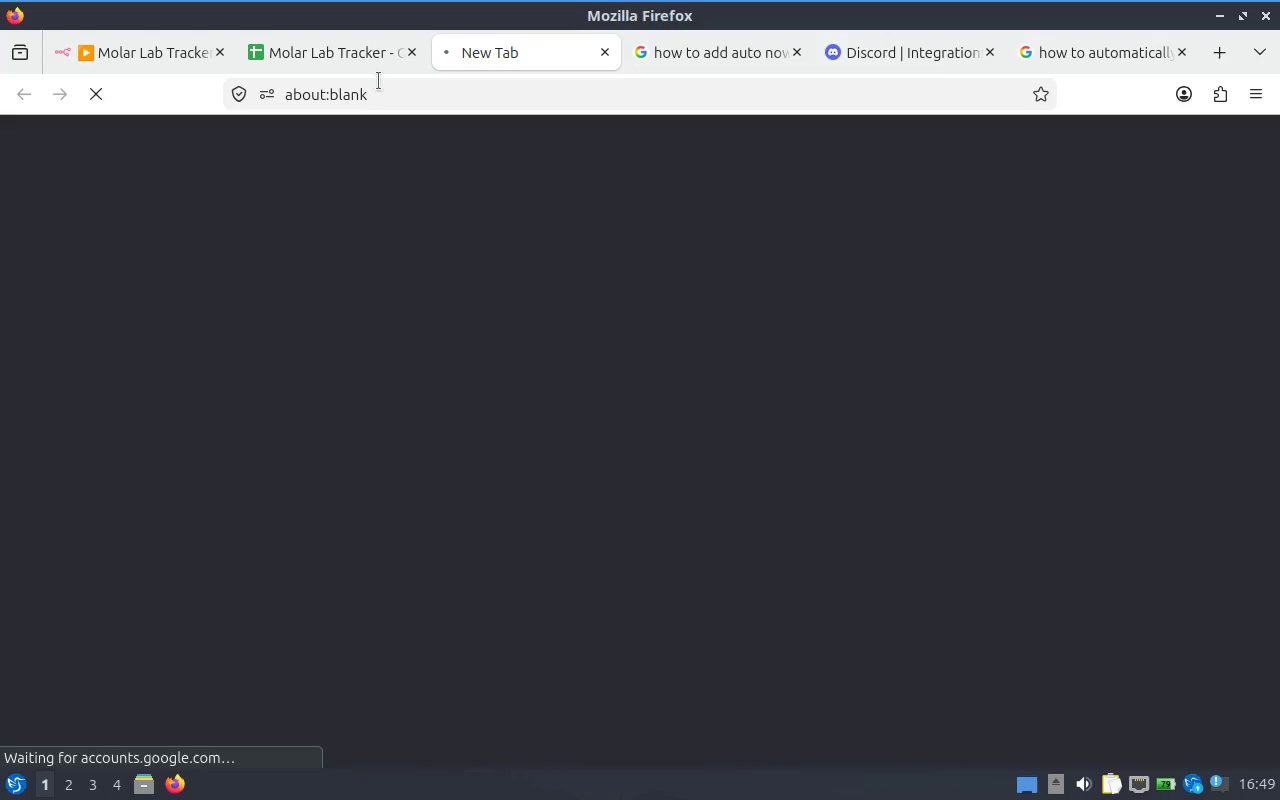 
mouse_move([359, 76])
 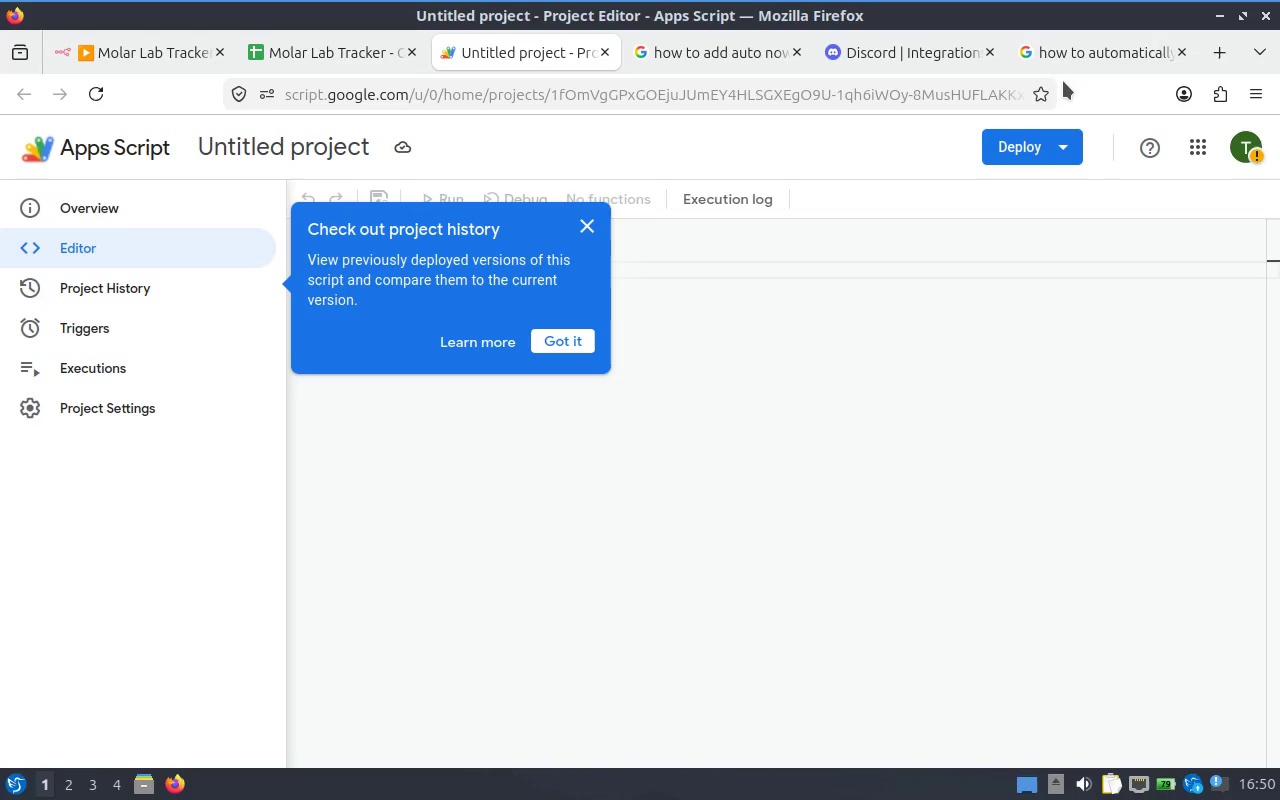 
wait(17.9)
 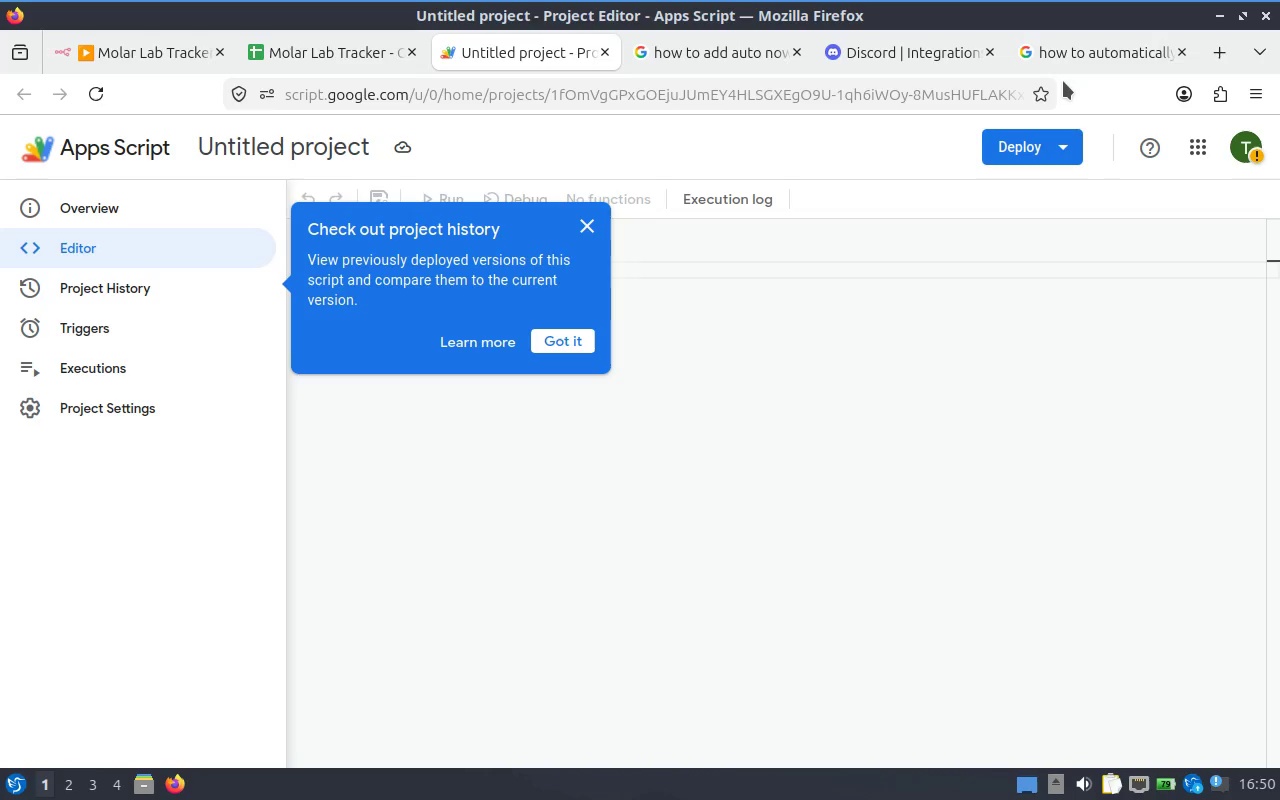 
left_click([568, 343])
 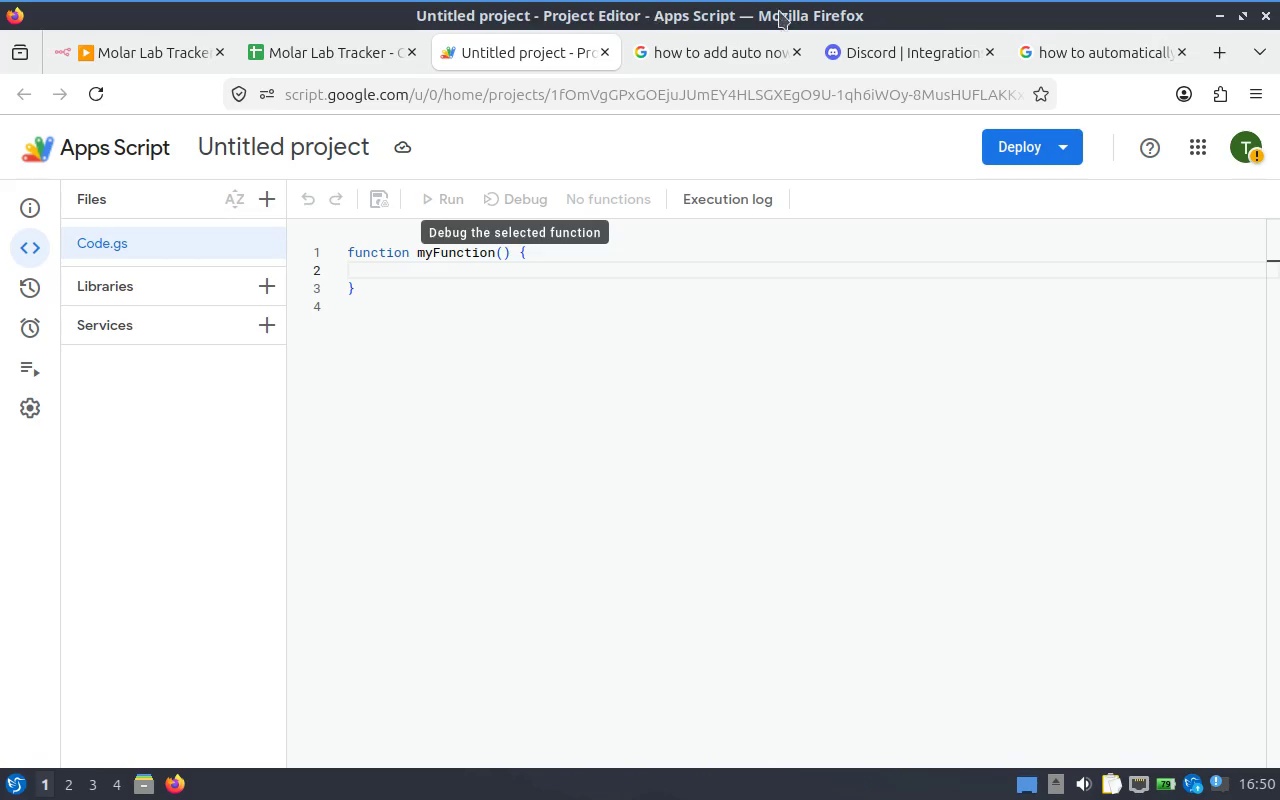 
left_click([690, 55])
 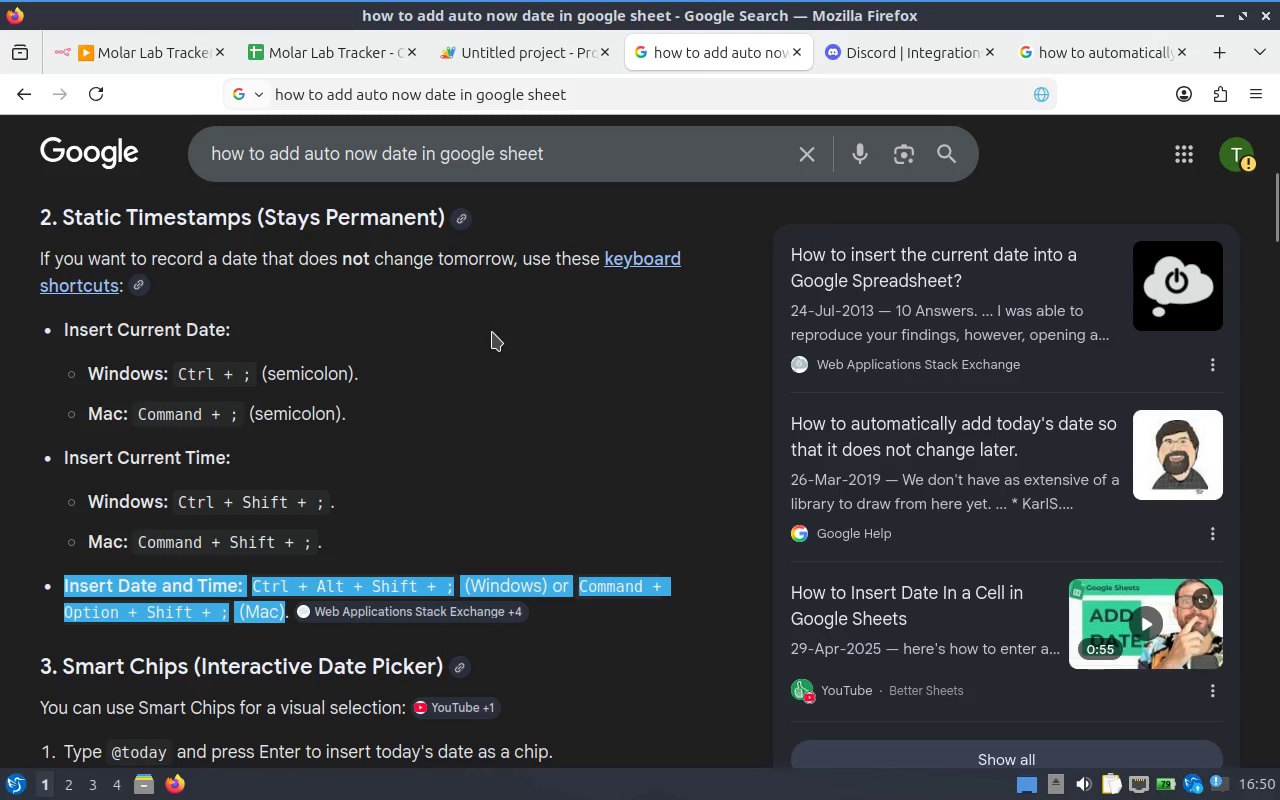 
scroll: coordinate [481, 344], scroll_direction: up, amount: 7.0
 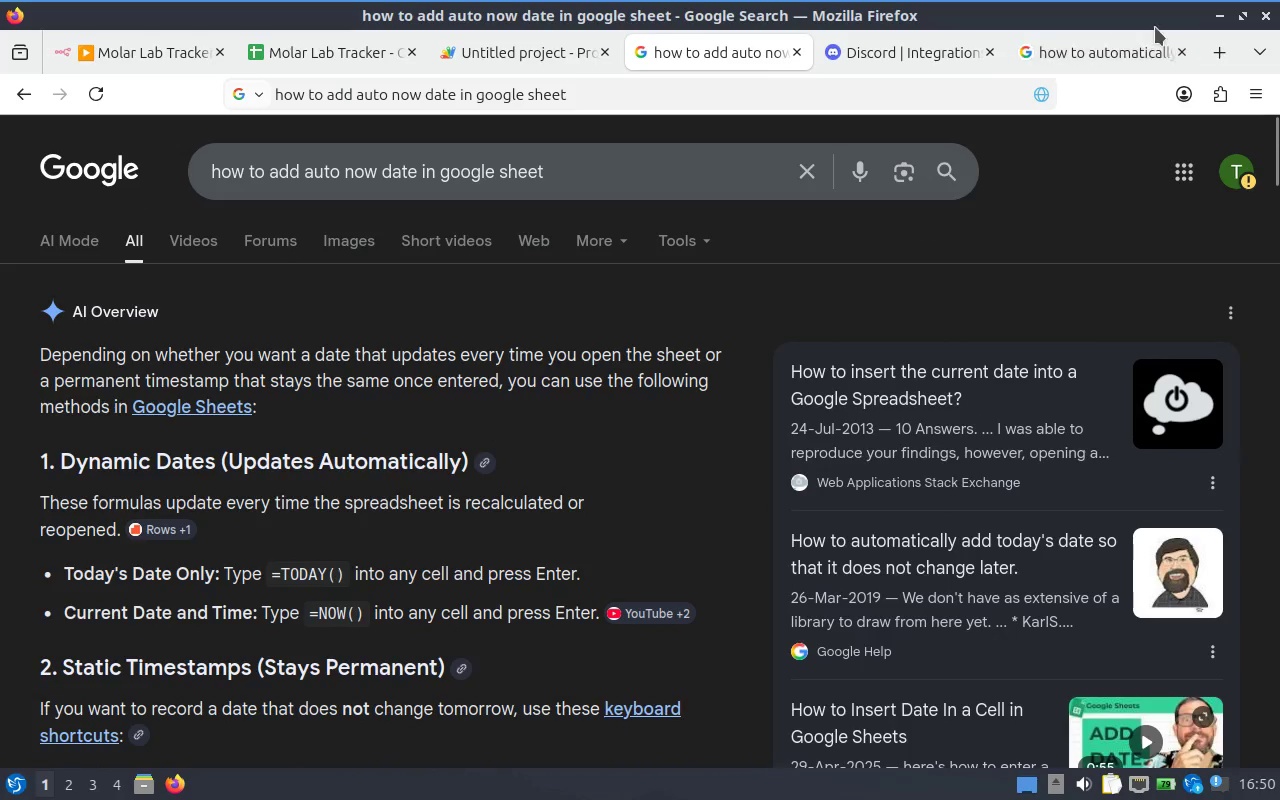 
left_click([1124, 49])
 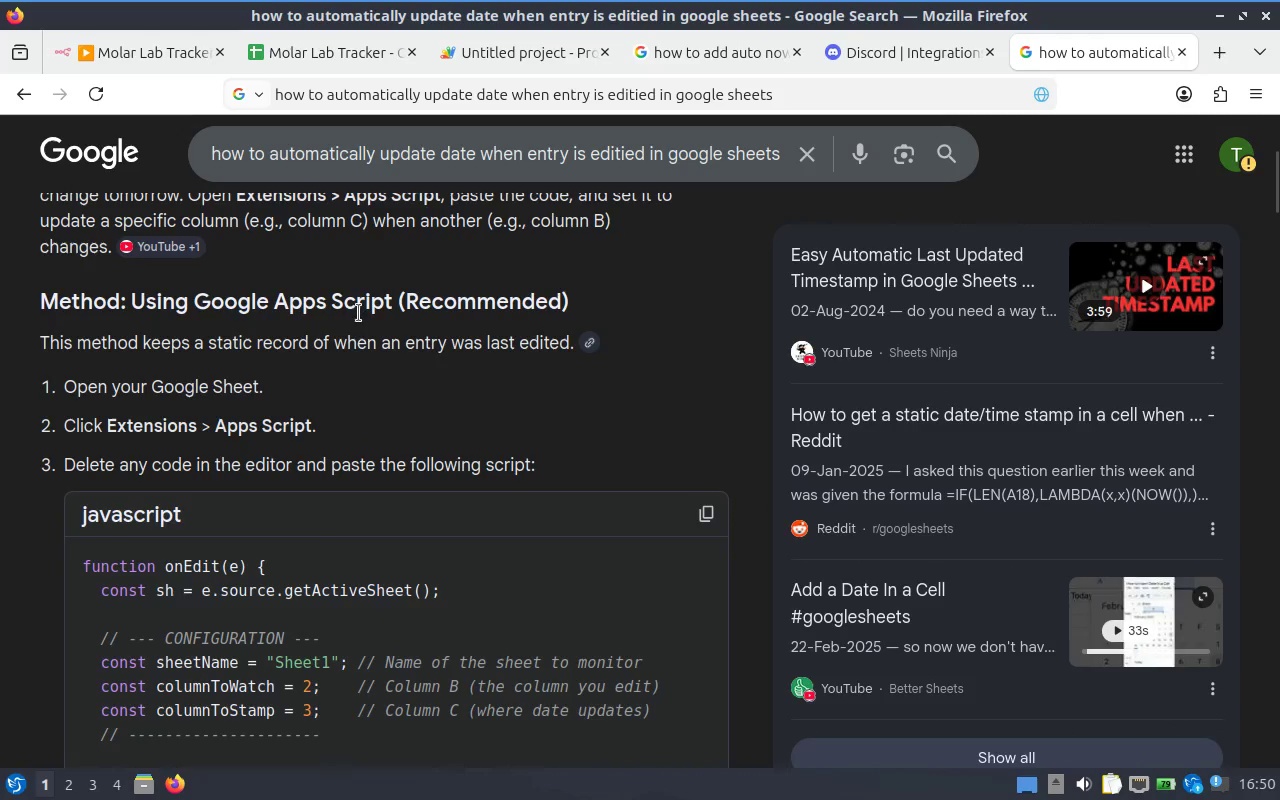 
scroll: coordinate [370, 383], scroll_direction: down, amount: 1.0
 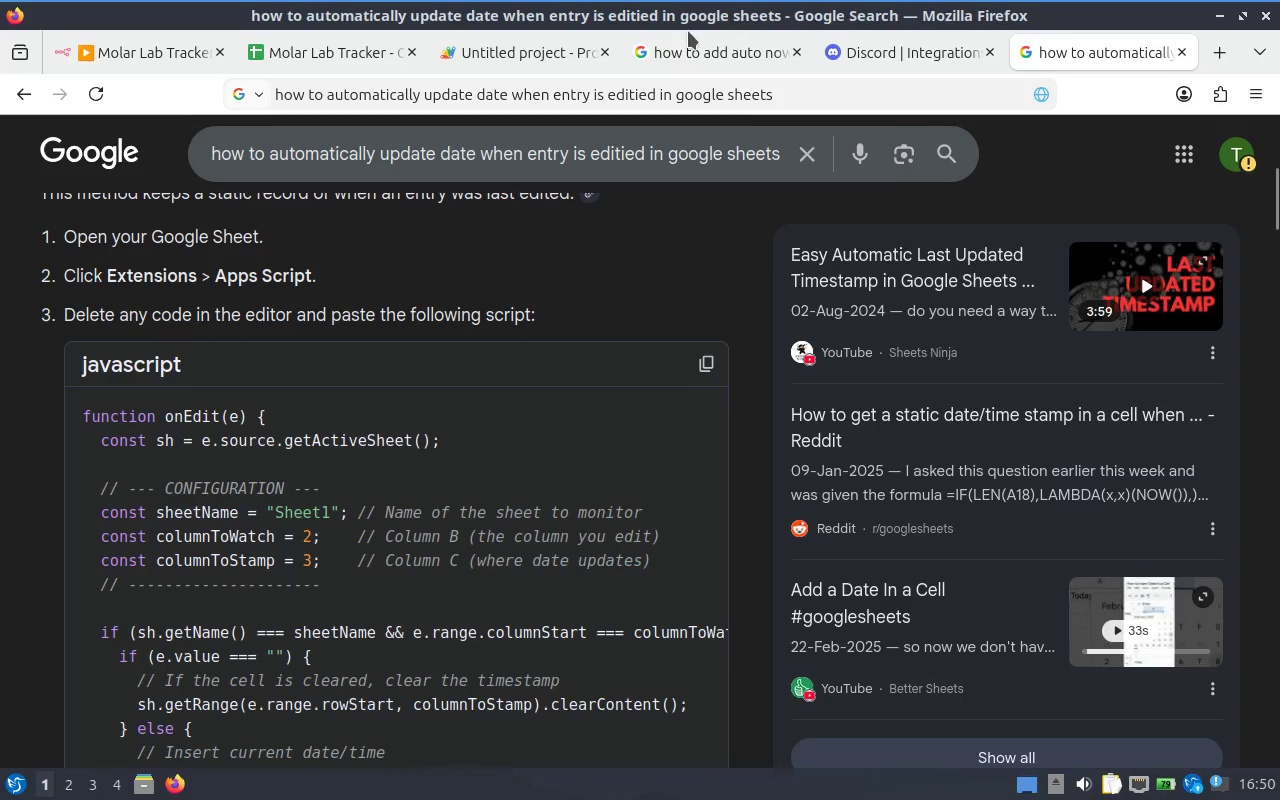 
left_click([507, 57])
 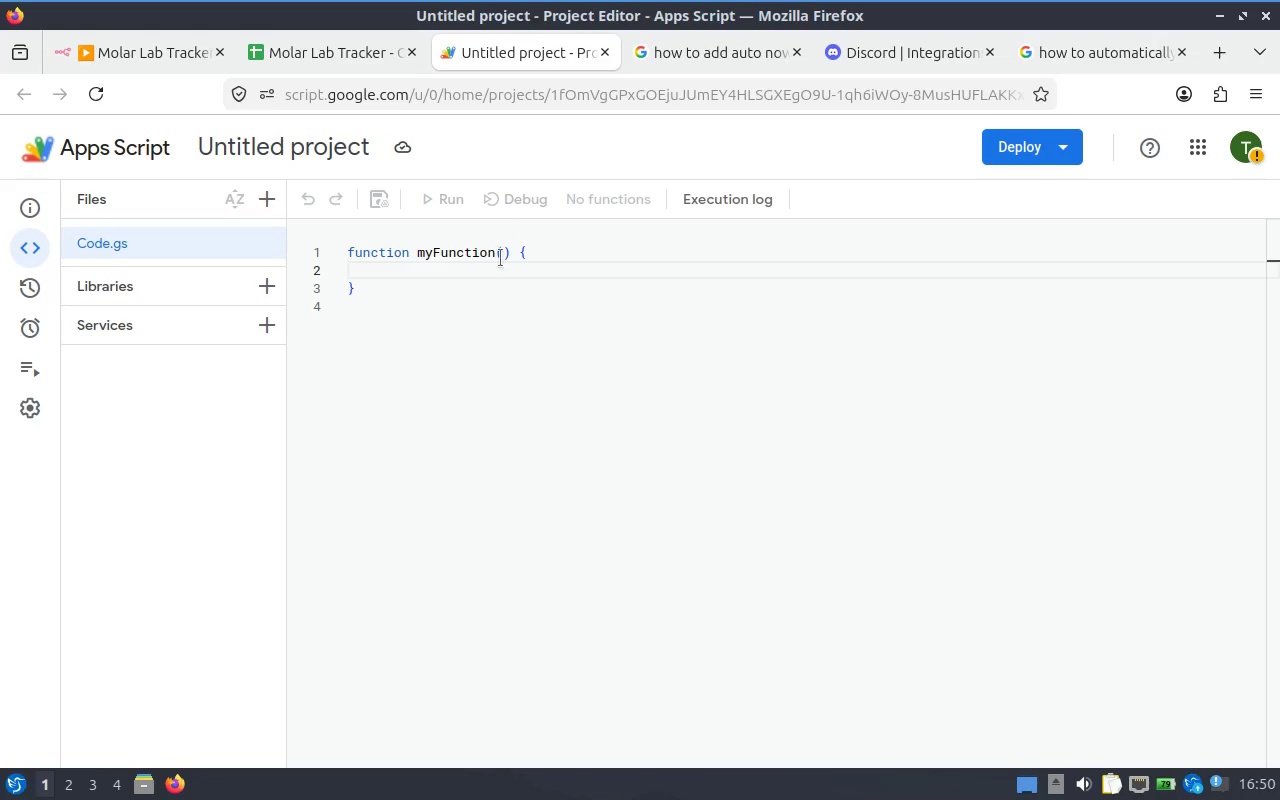 
left_click([500, 257])
 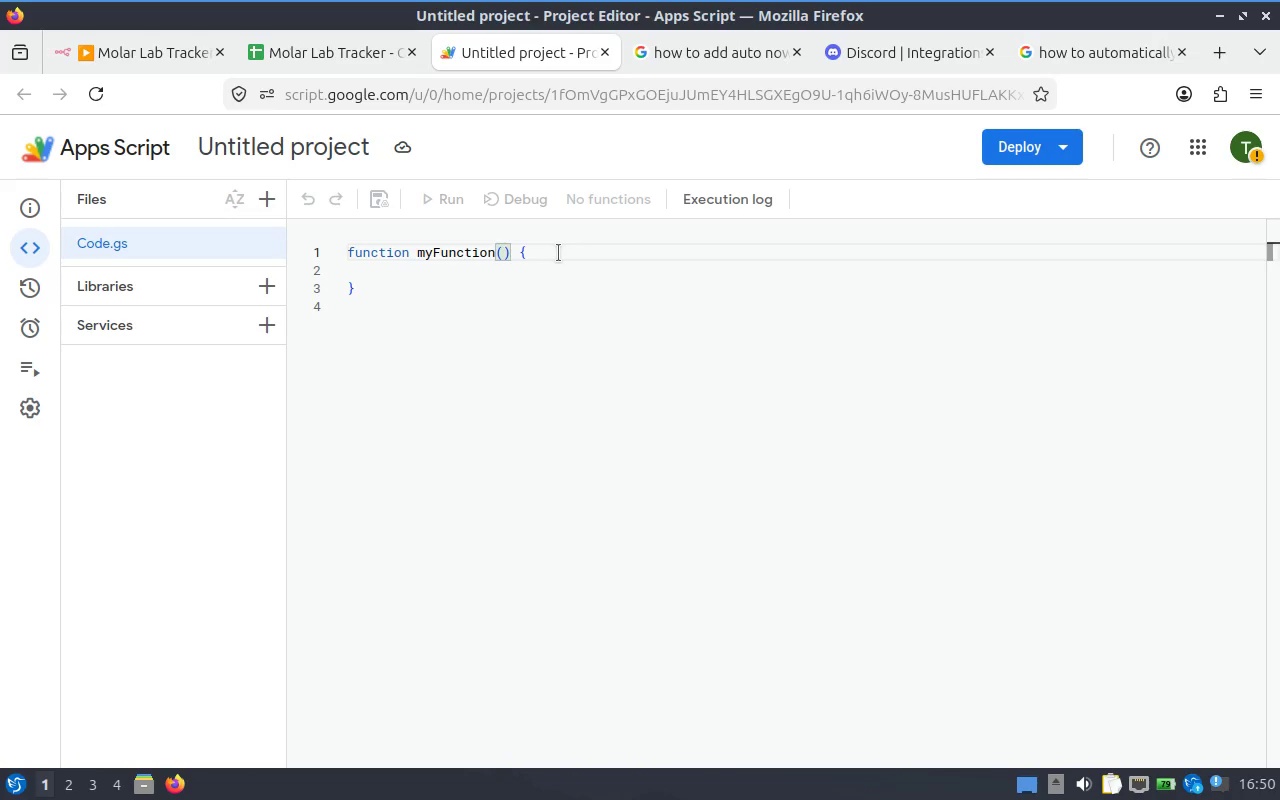 
left_click([558, 253])
 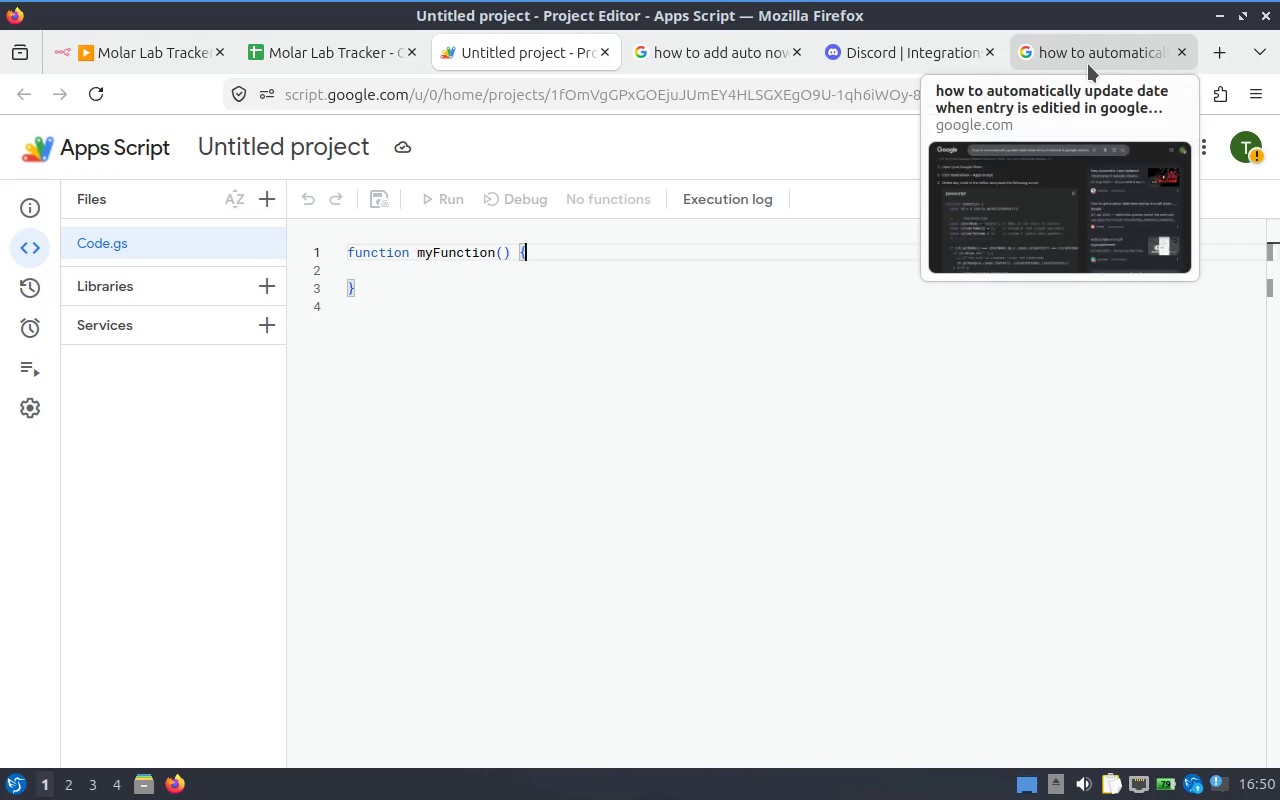 
wait(11.12)
 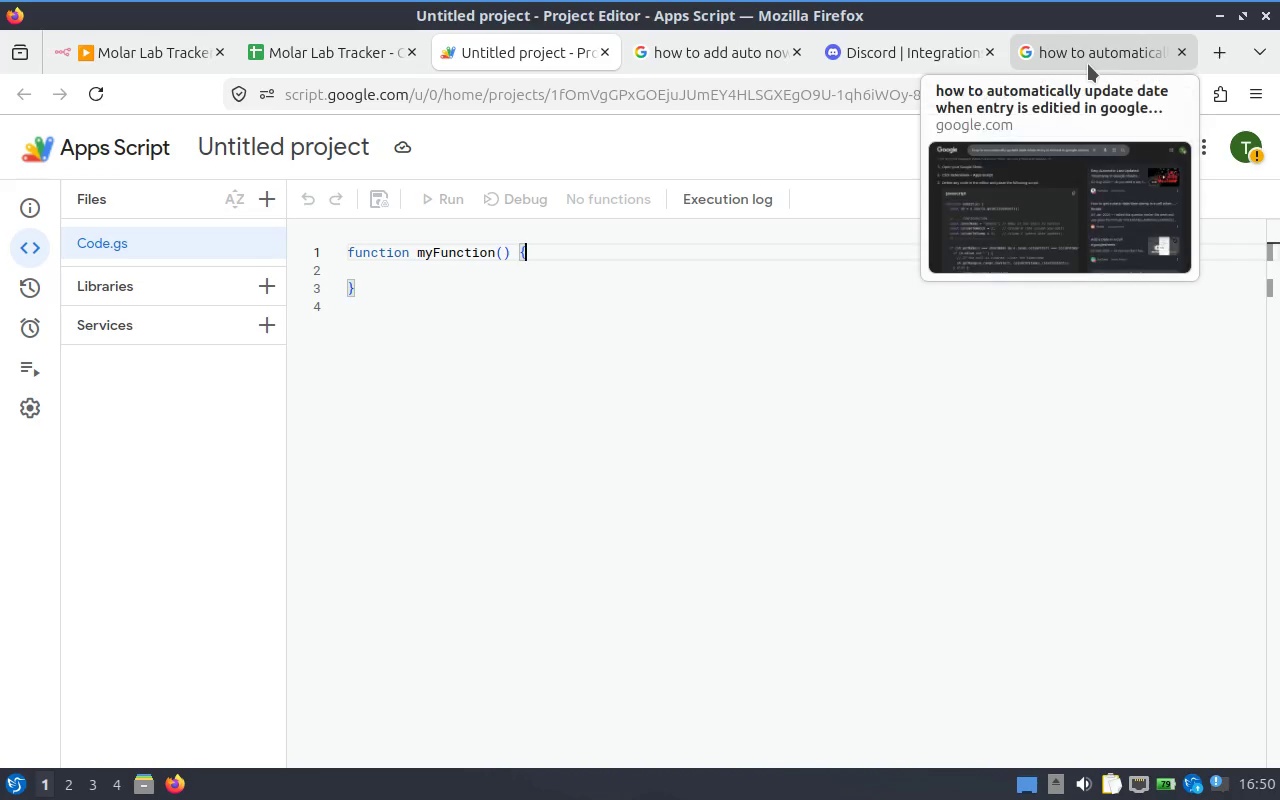 
left_click([1088, 64])
 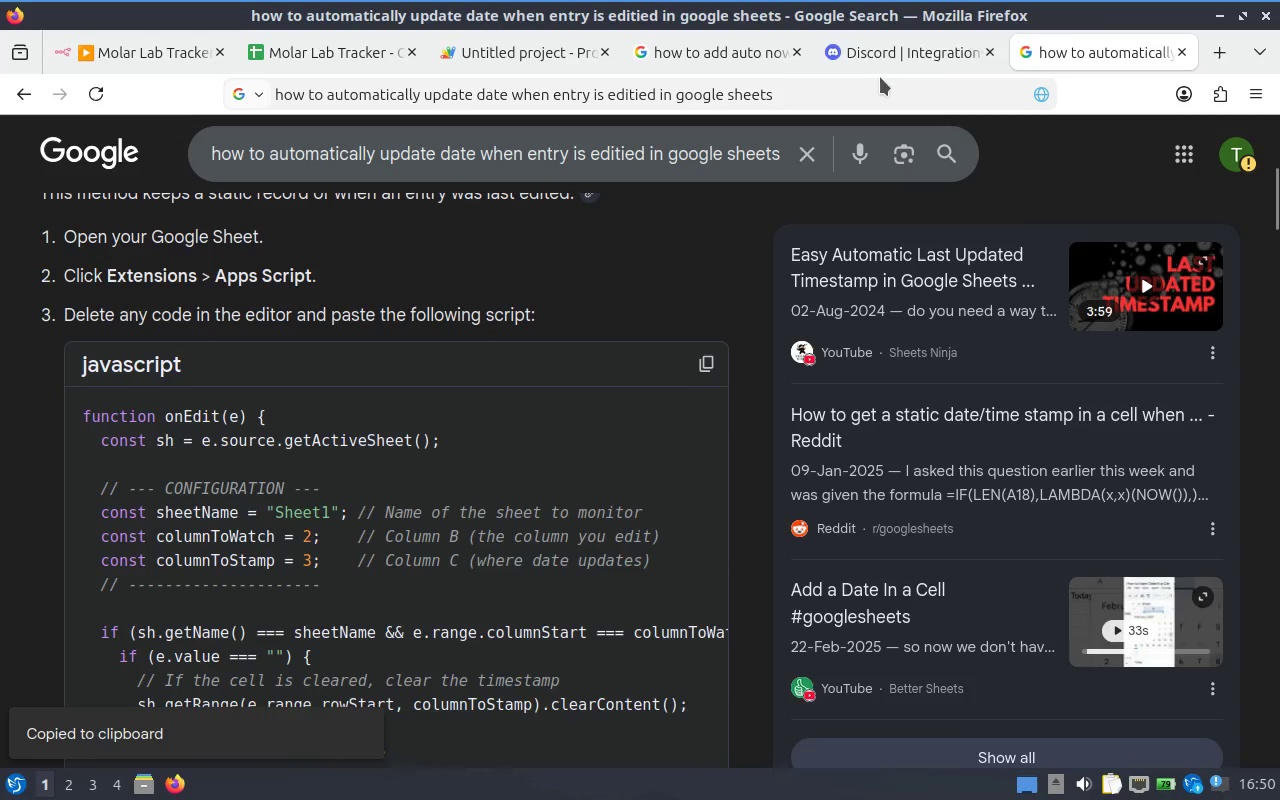 
mouse_move([772, 49])
 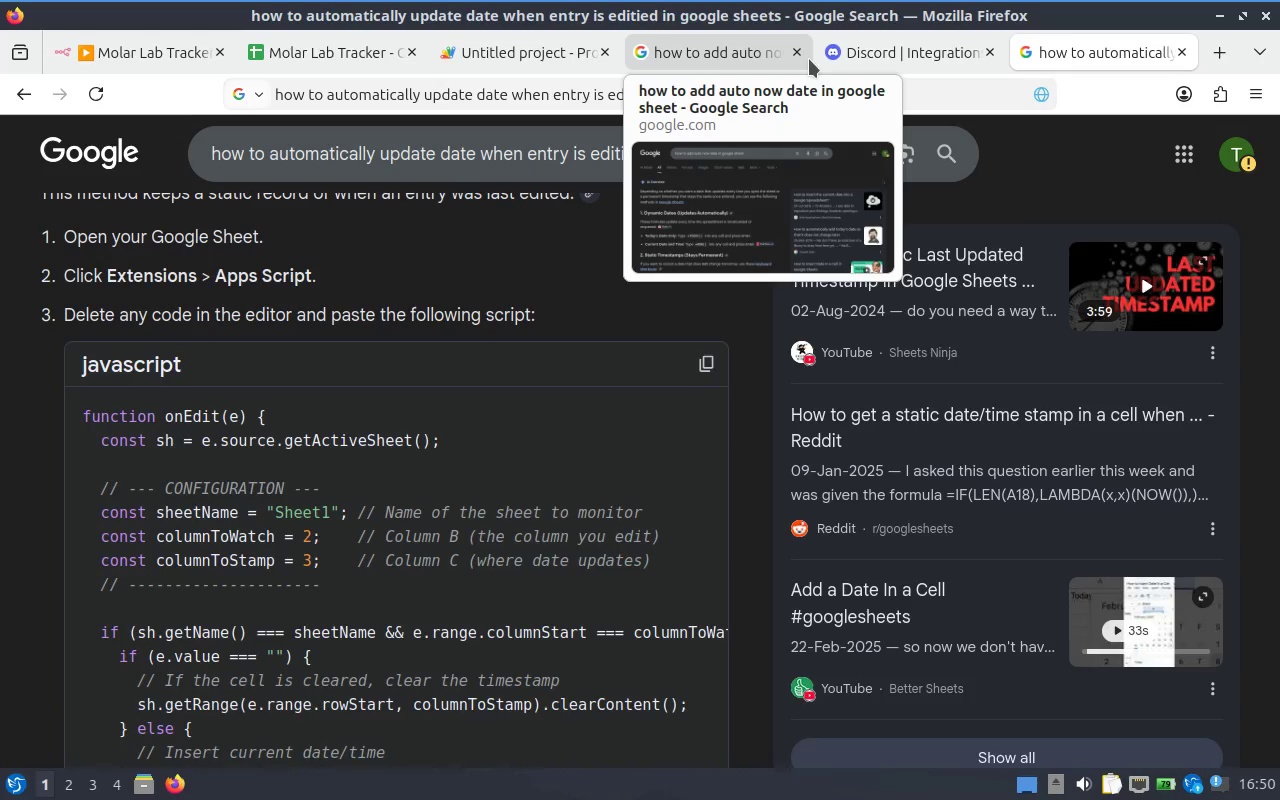 
left_click([555, 49])
 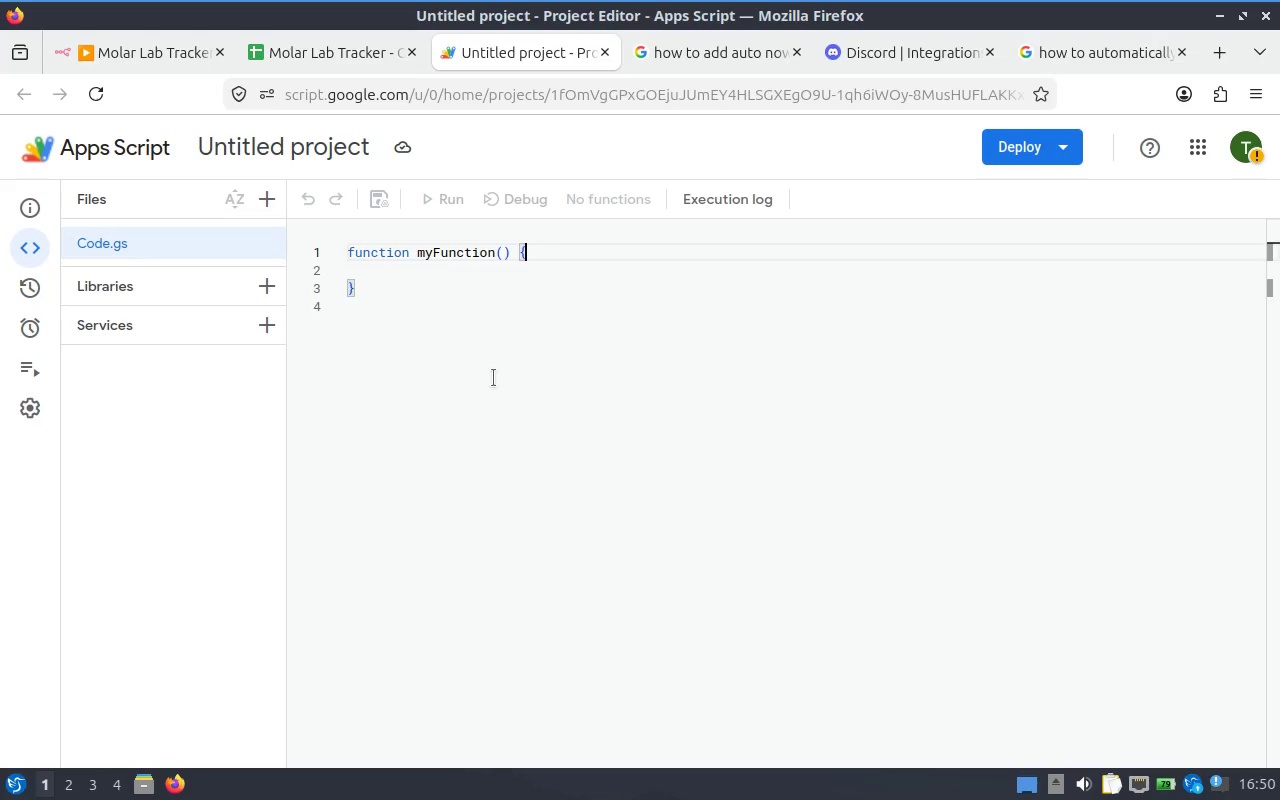 
key(Control+A)
 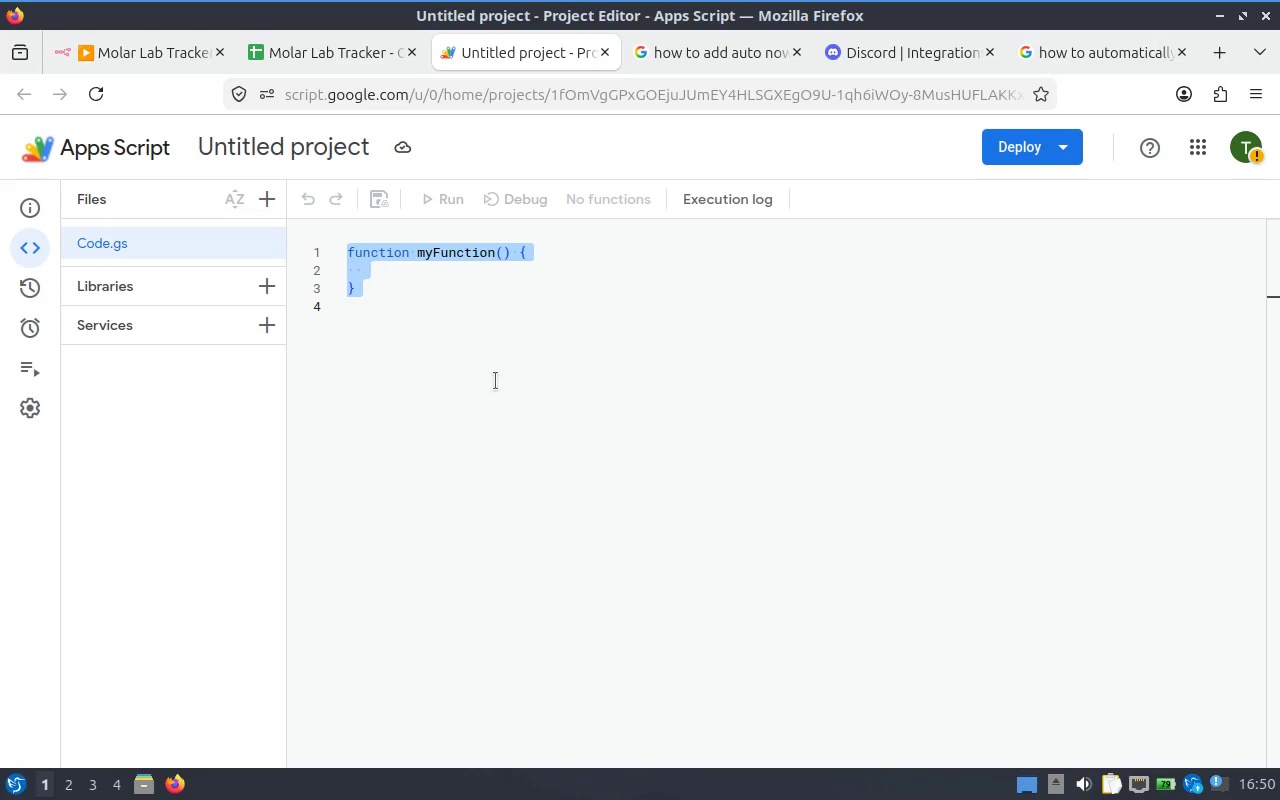 
key(Control+V)
 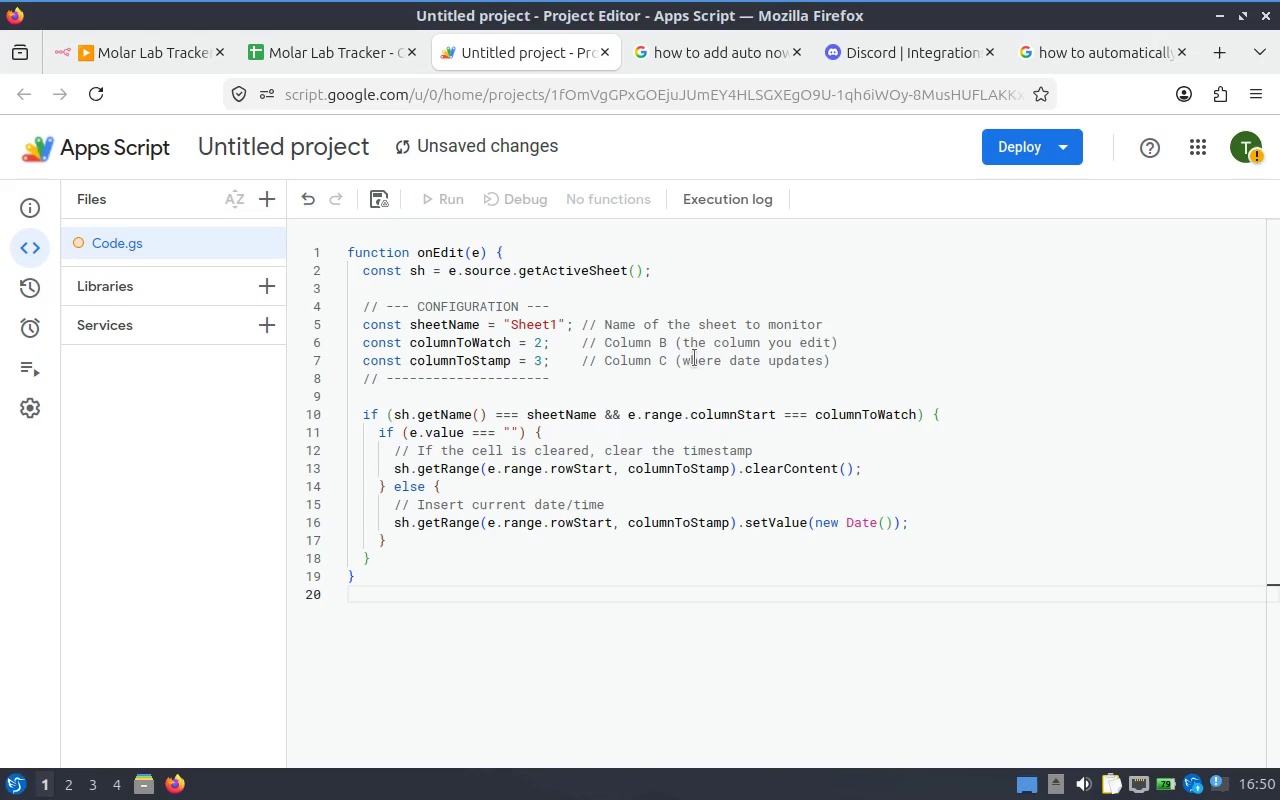 
left_click([810, 318])
 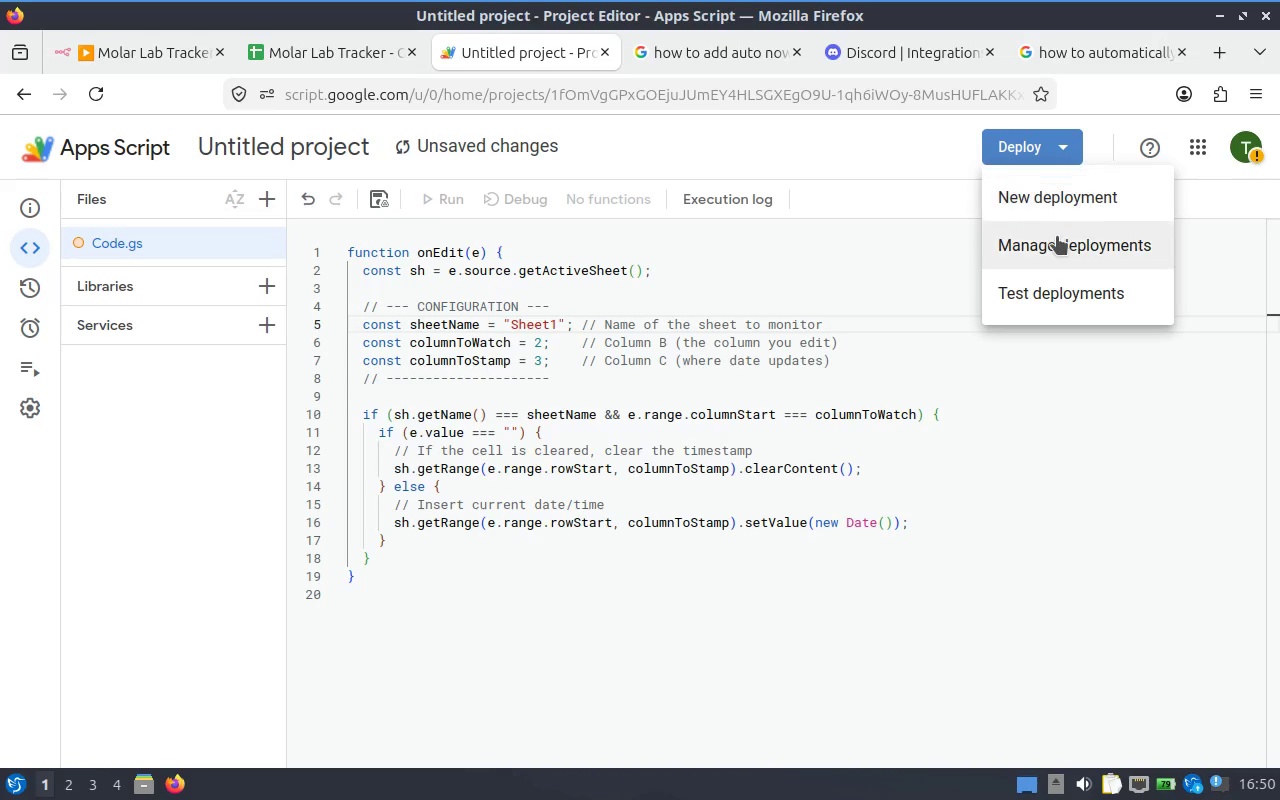 
left_click([1060, 290])
 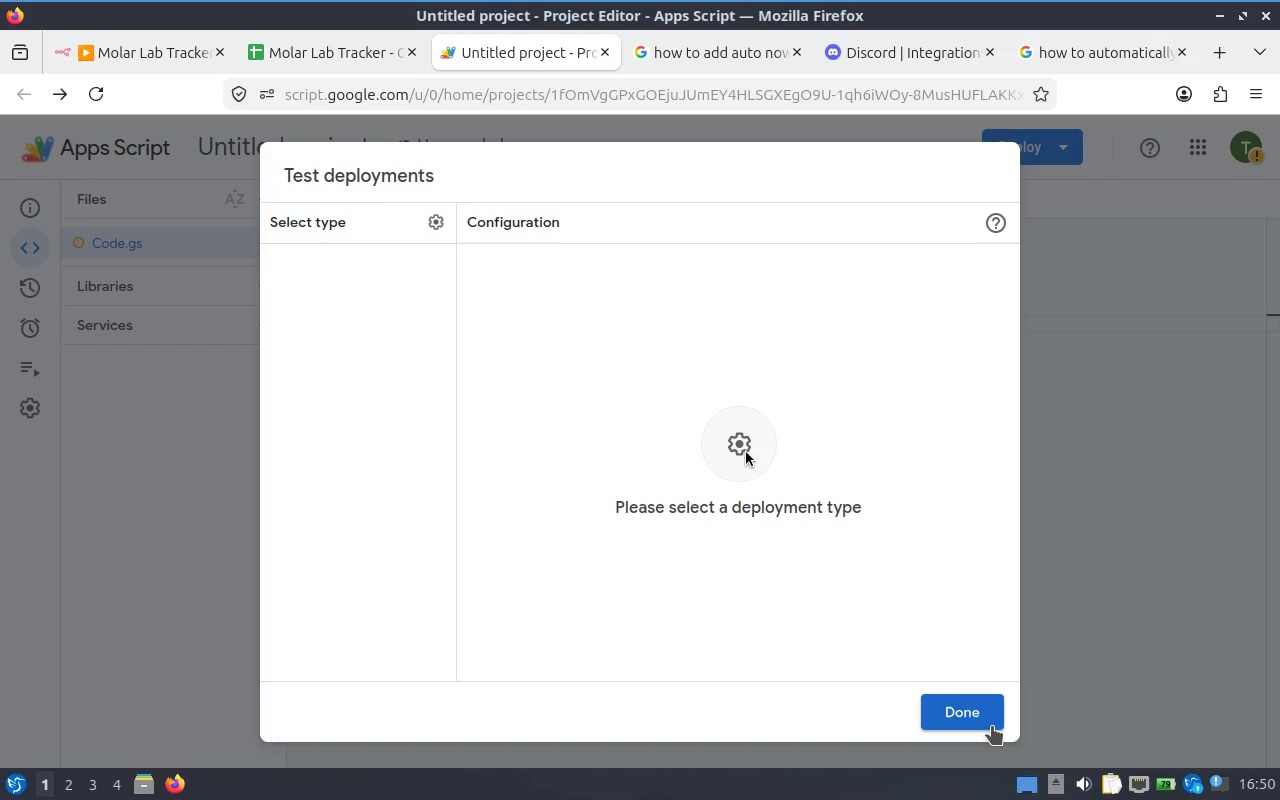 
wait(7.54)
 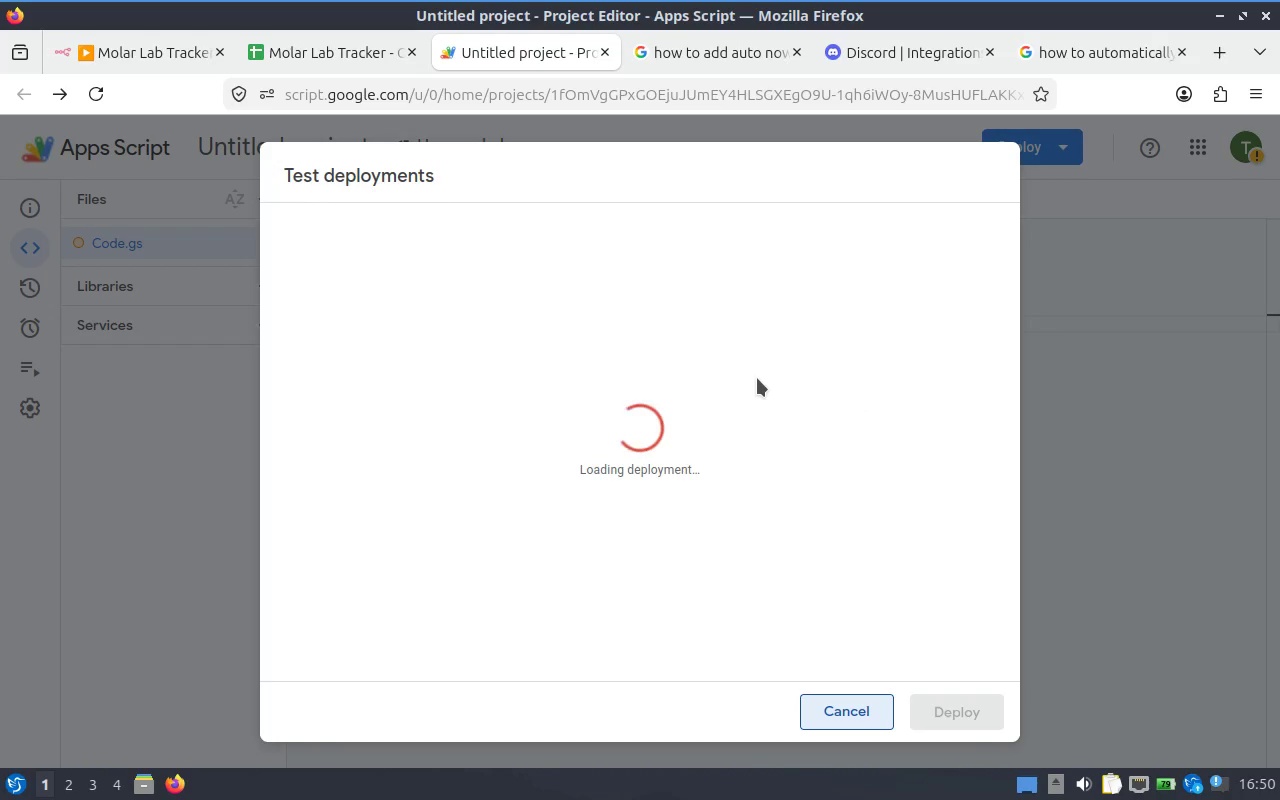 
double_click([437, 225])
 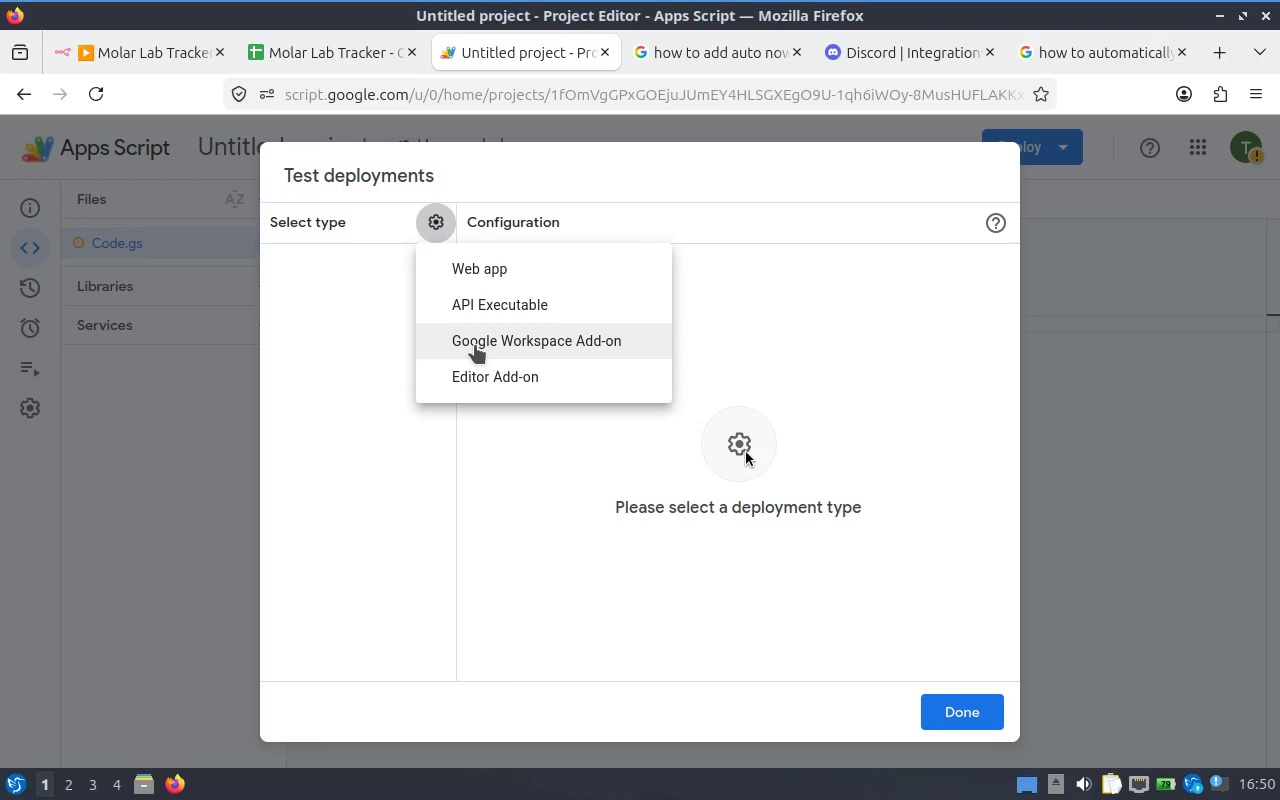 
left_click([1068, 50])
 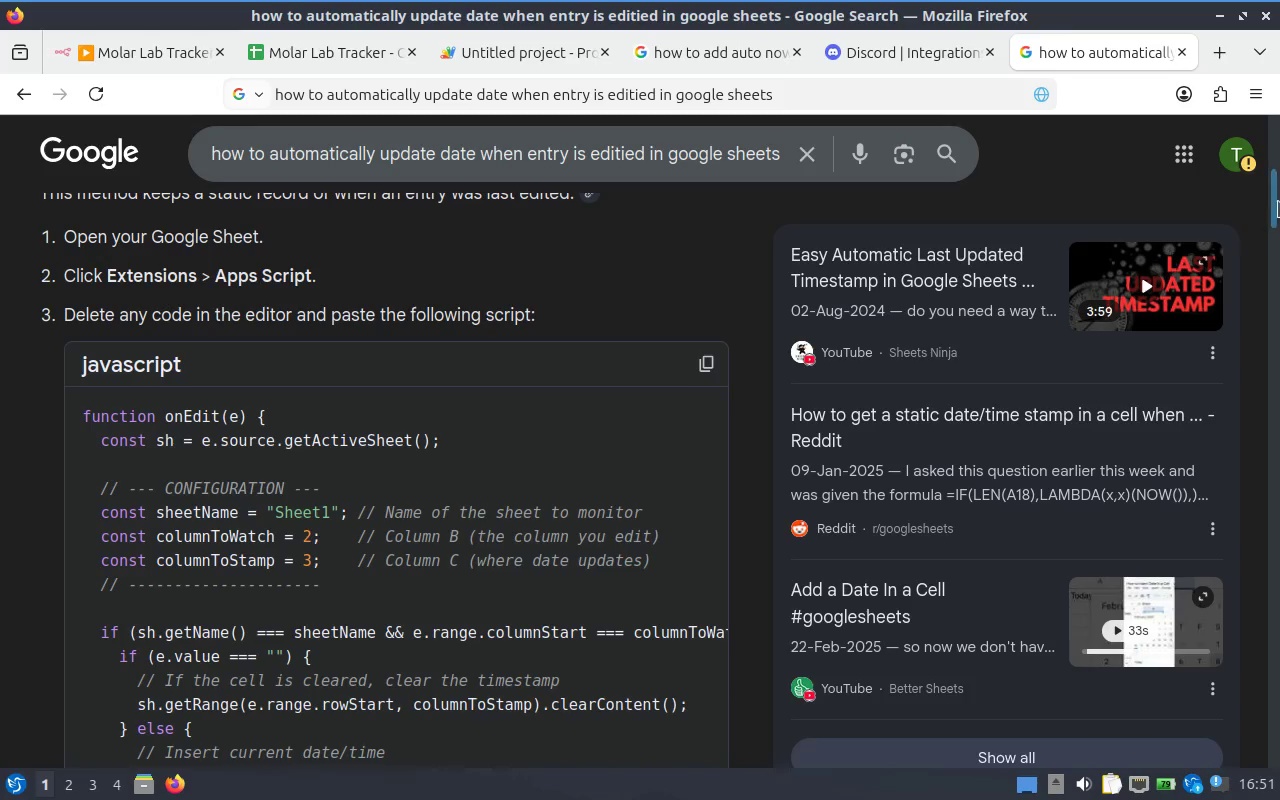 
left_click_drag(start_coordinate=[1279, 190], to_coordinate=[1208, 166])
 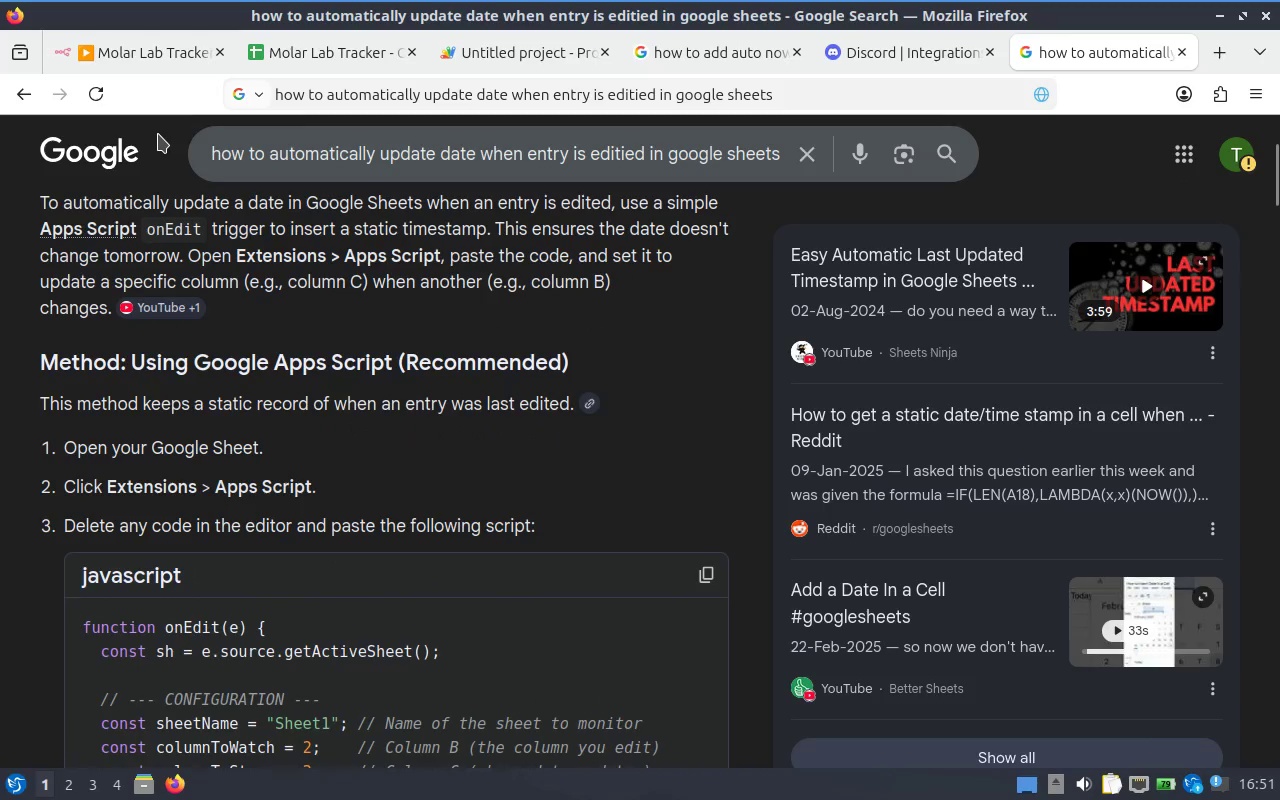 
hold_key(key=AltLeft, duration=0.42)
 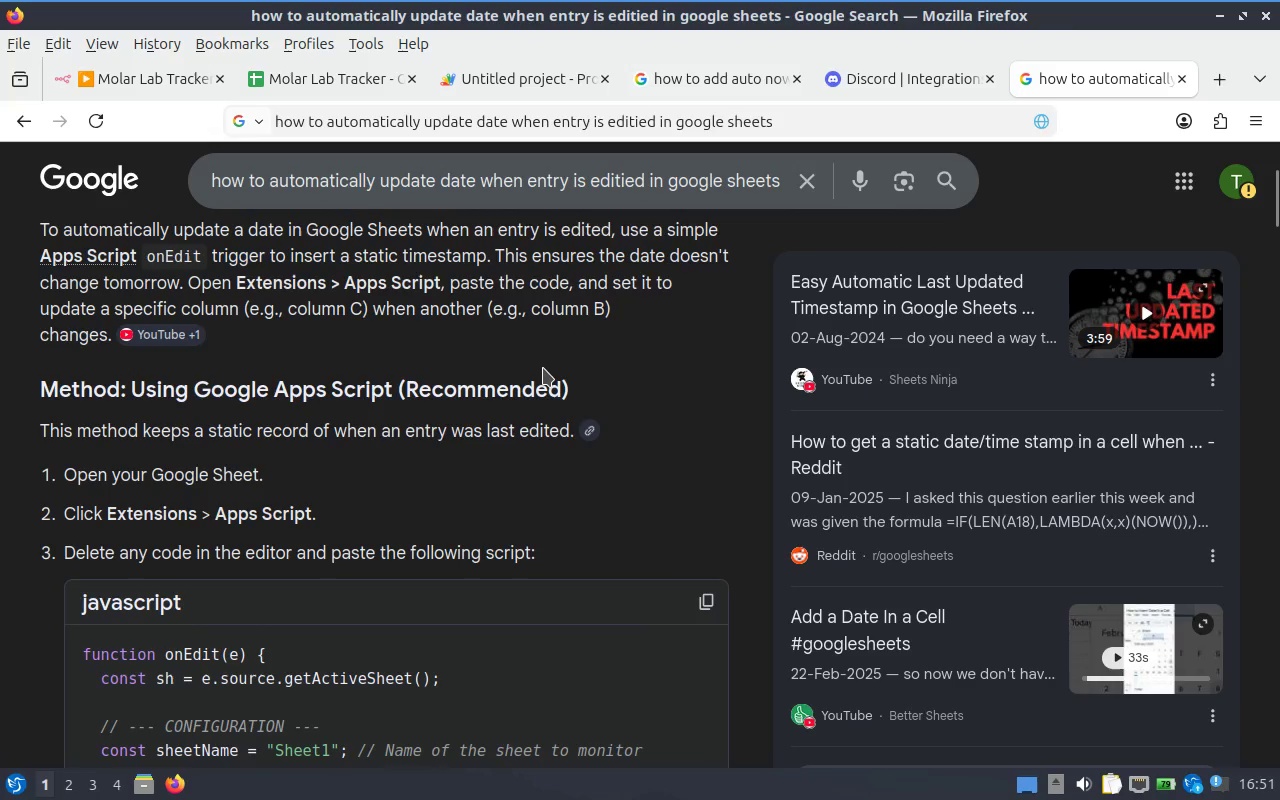 
key(Alt+Tab)
 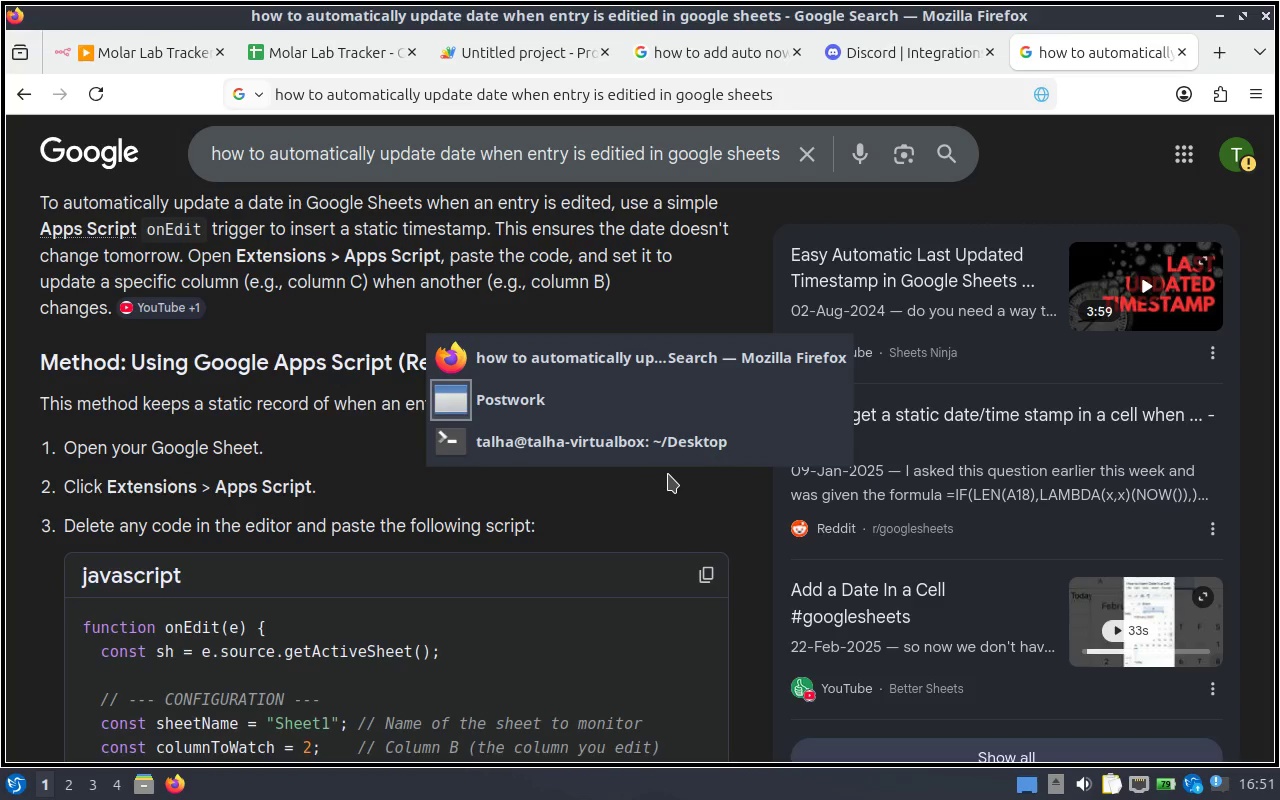 
key(Alt+Tab)
 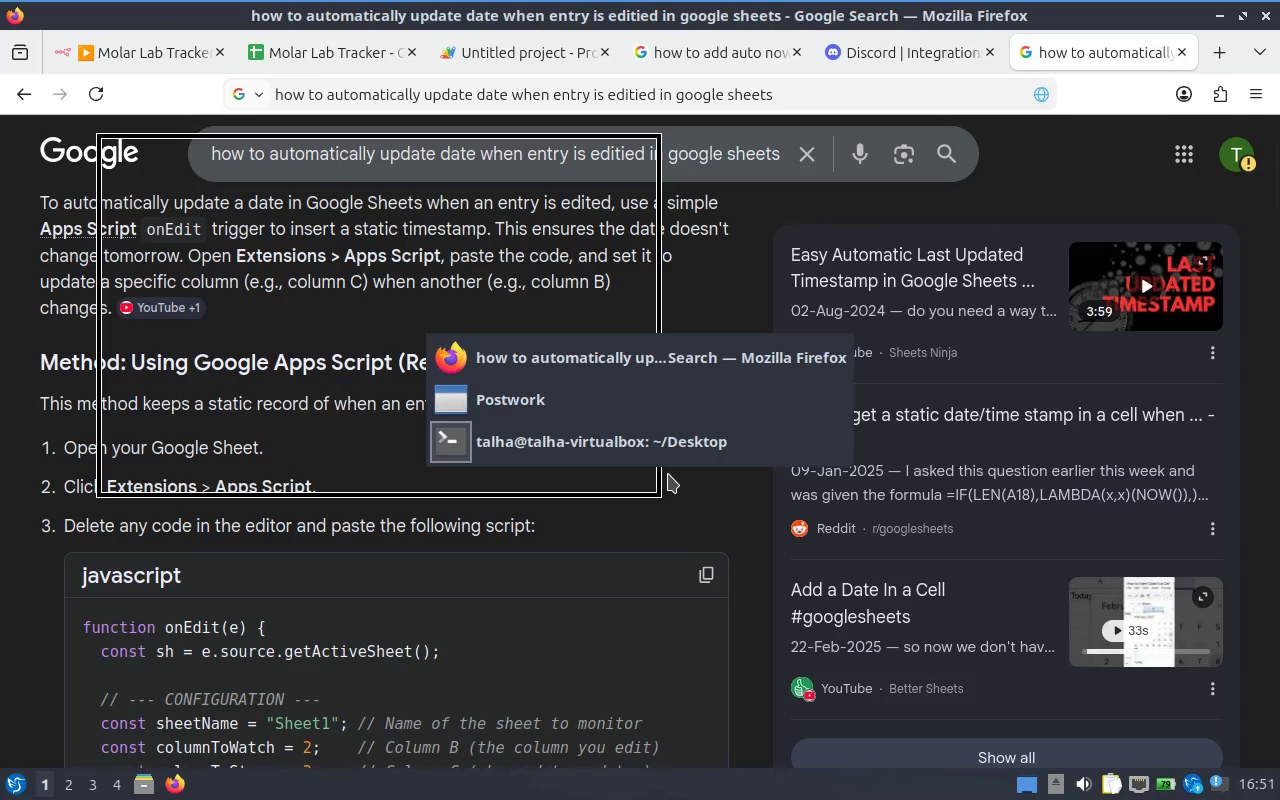 
key(Alt+Tab)
 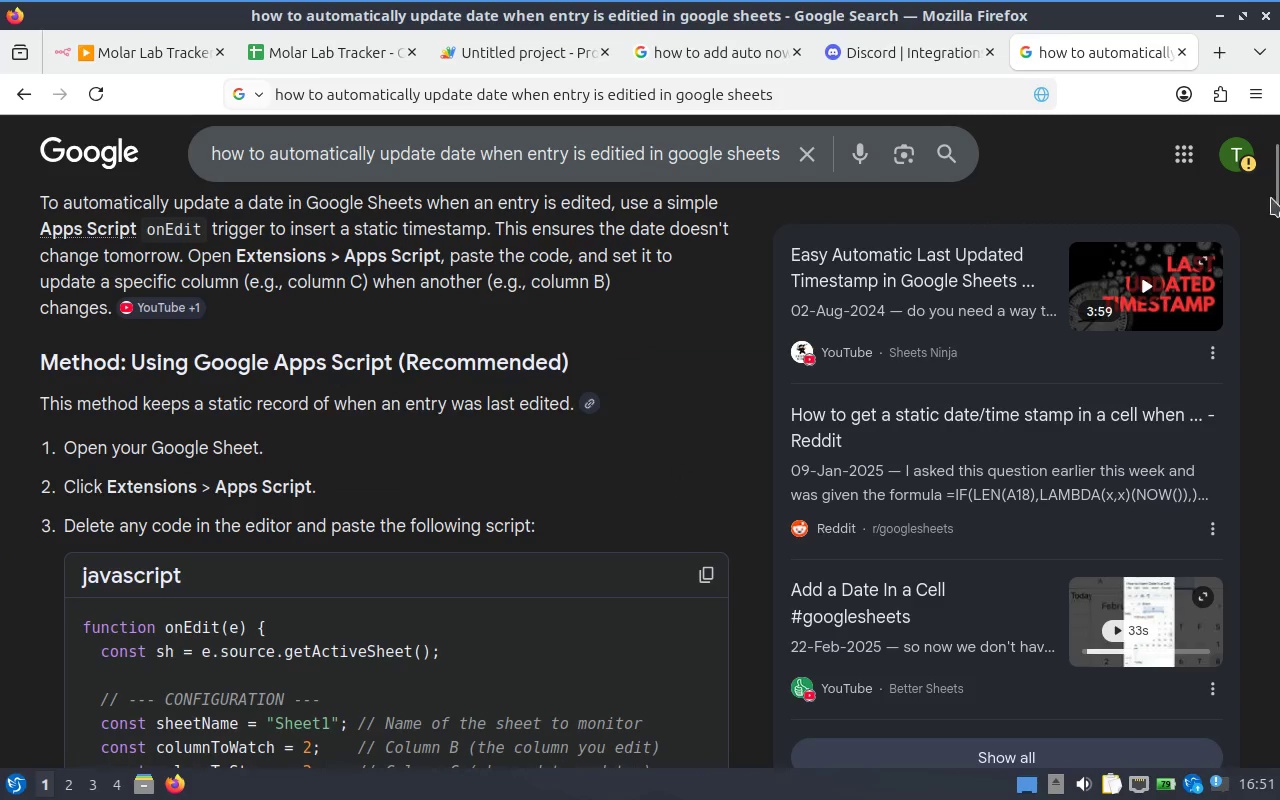 
left_click_drag(start_coordinate=[1274, 191], to_coordinate=[1275, 243])
 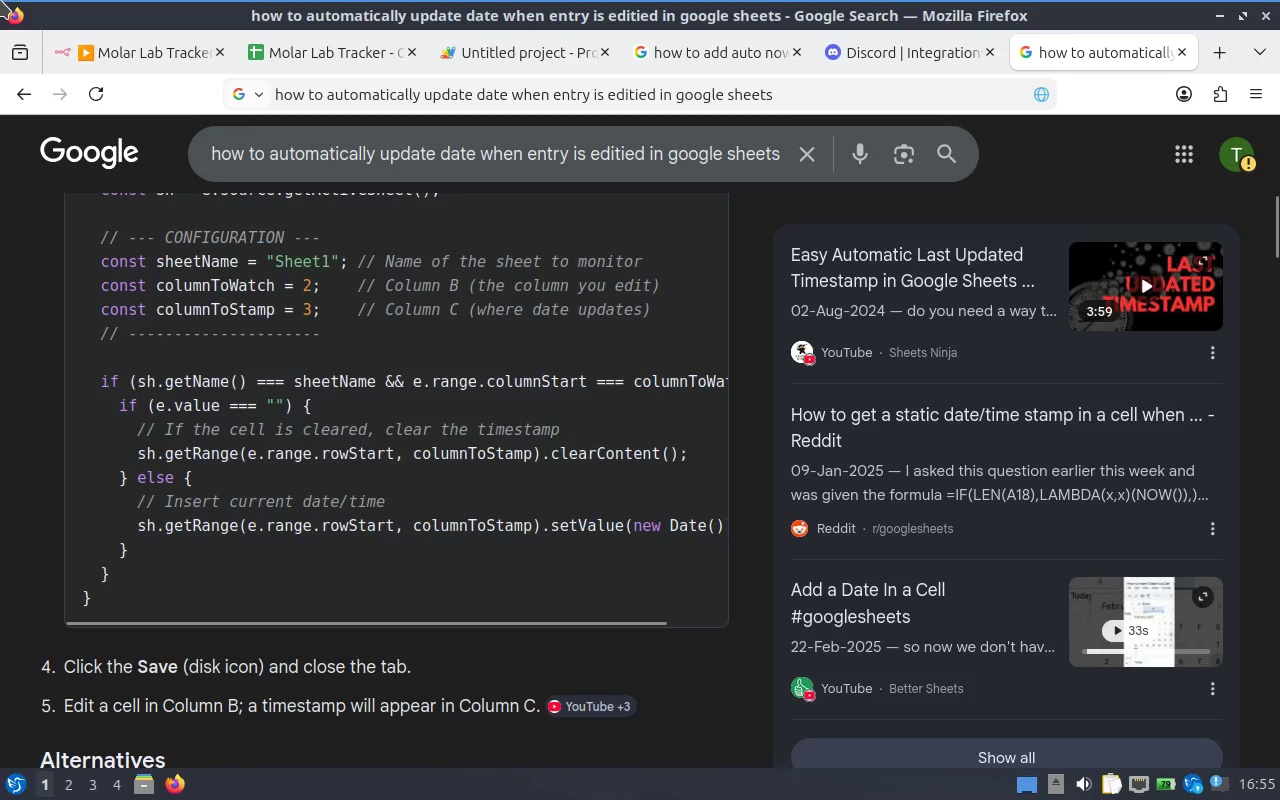 
wait(241.68)
 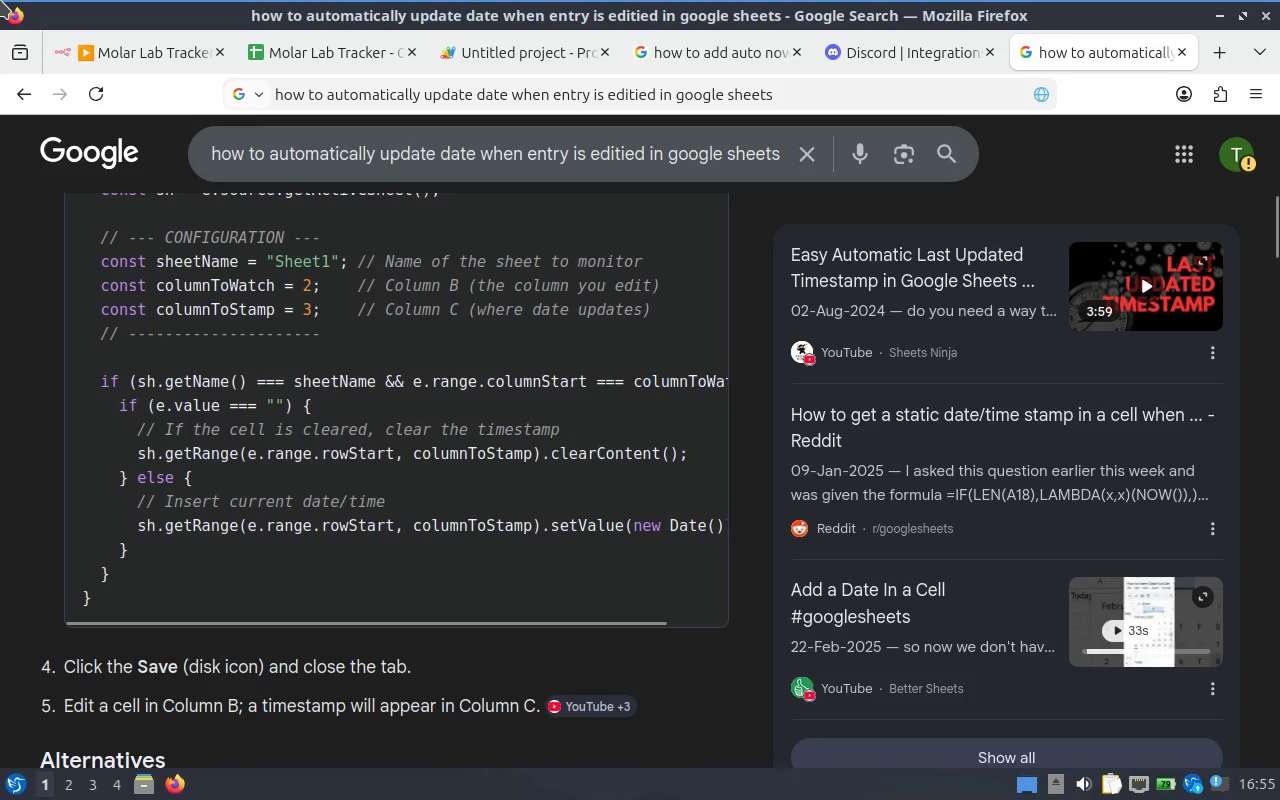 
mouse_move([544, 0])
 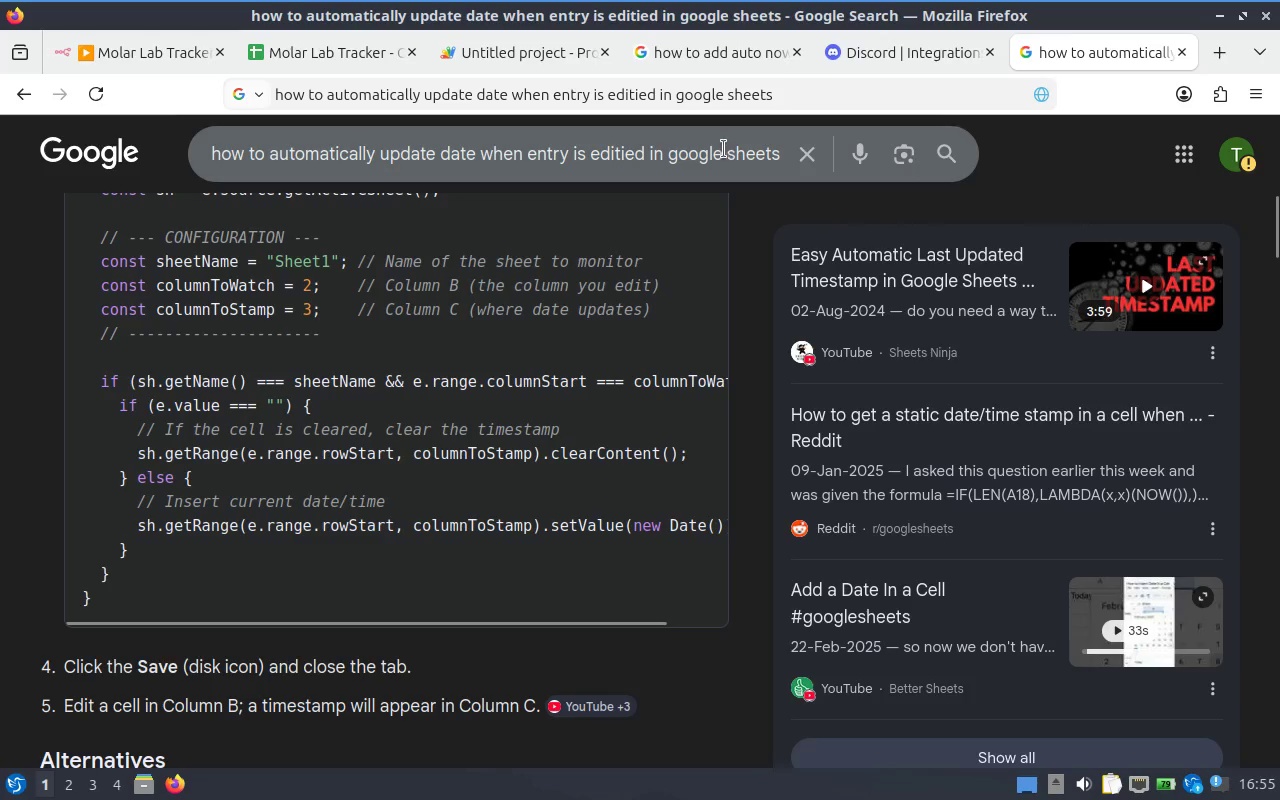 
wait(7.07)
 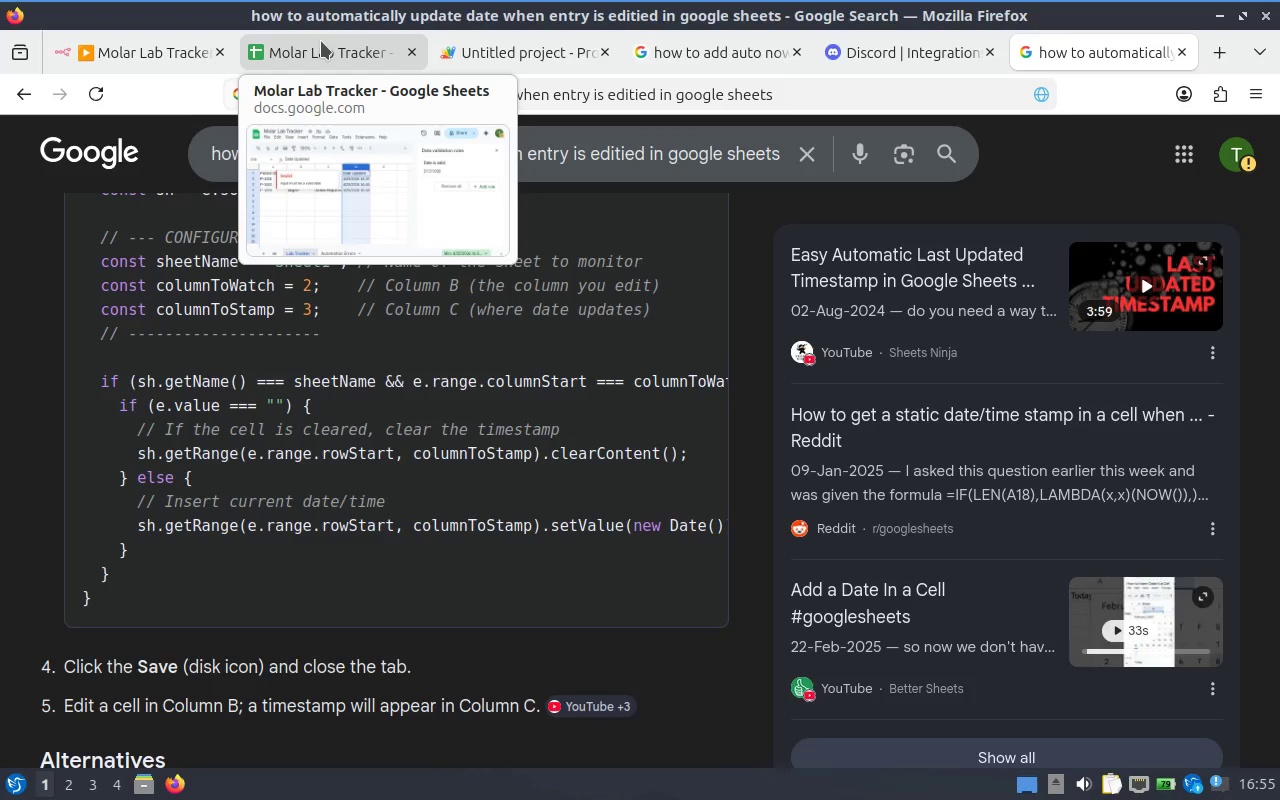 
left_click([715, 65])
 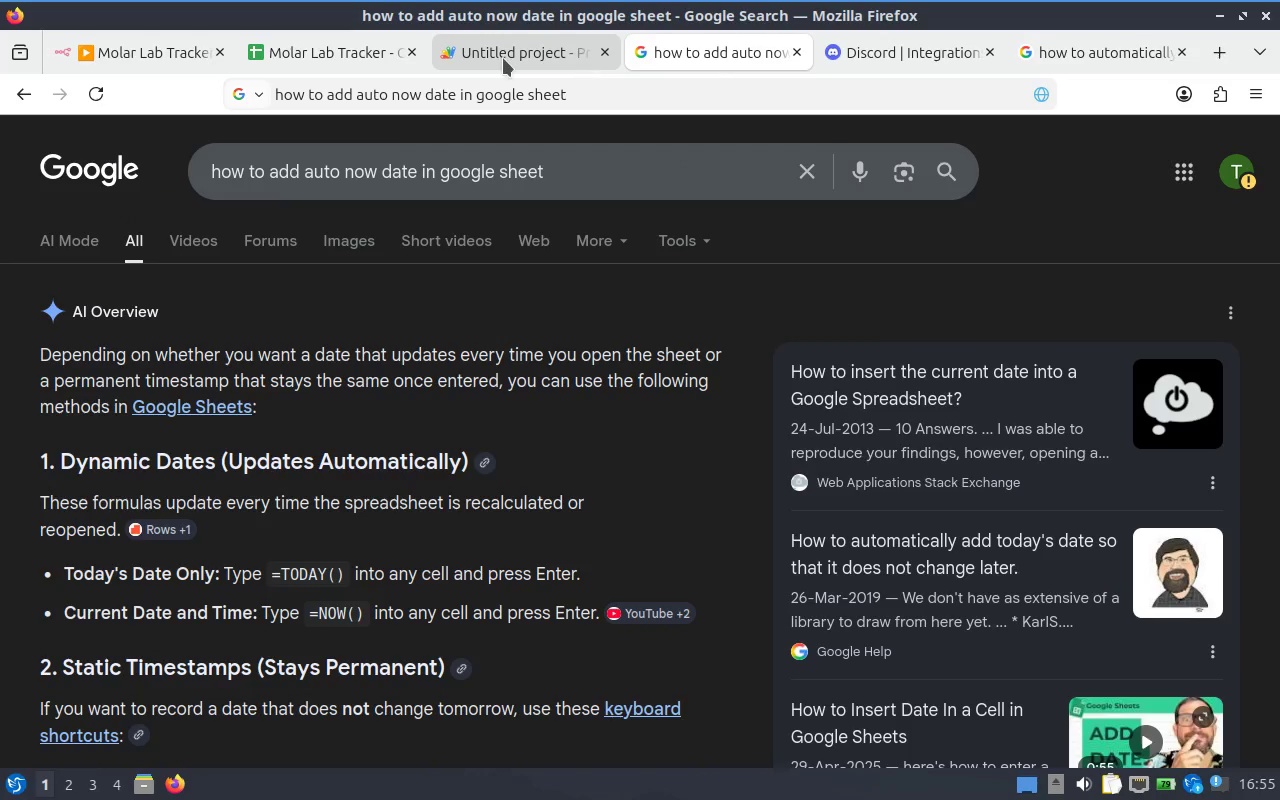 
left_click([503, 58])
 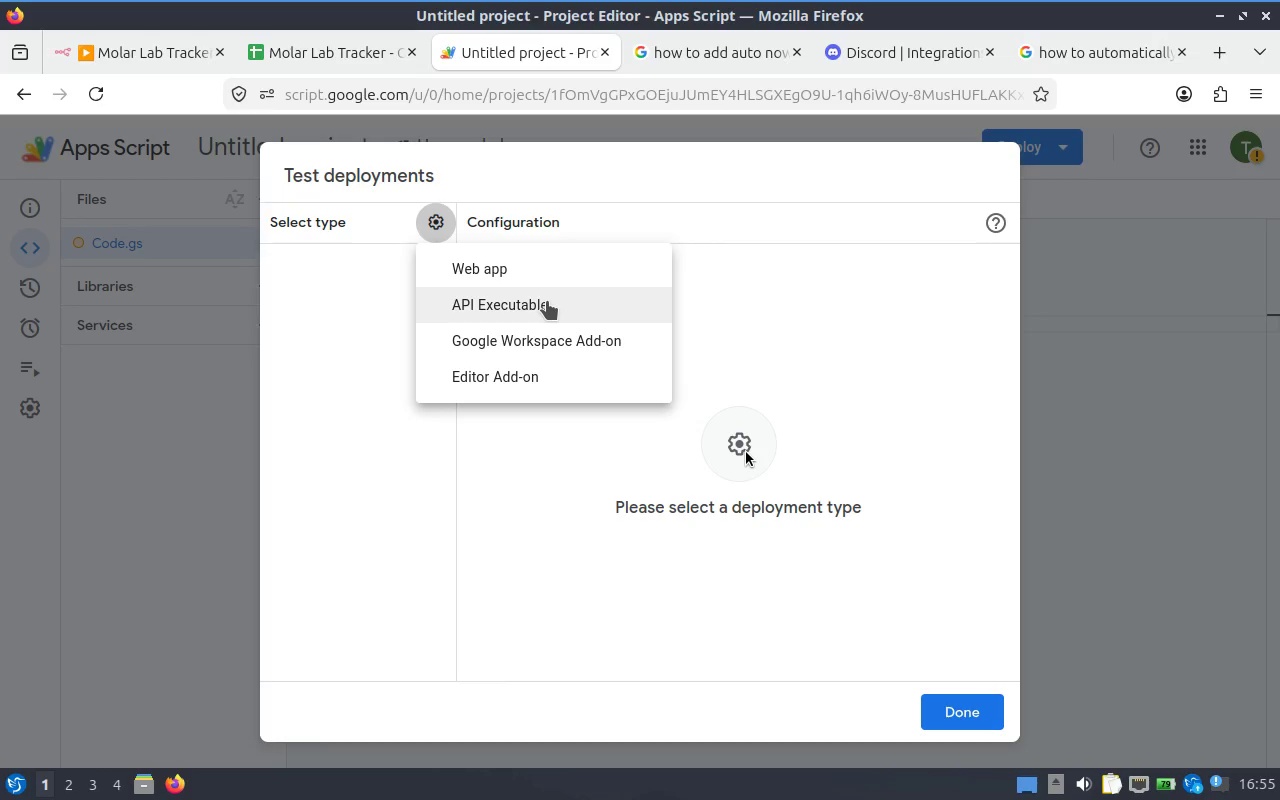 
left_click([819, 229])
 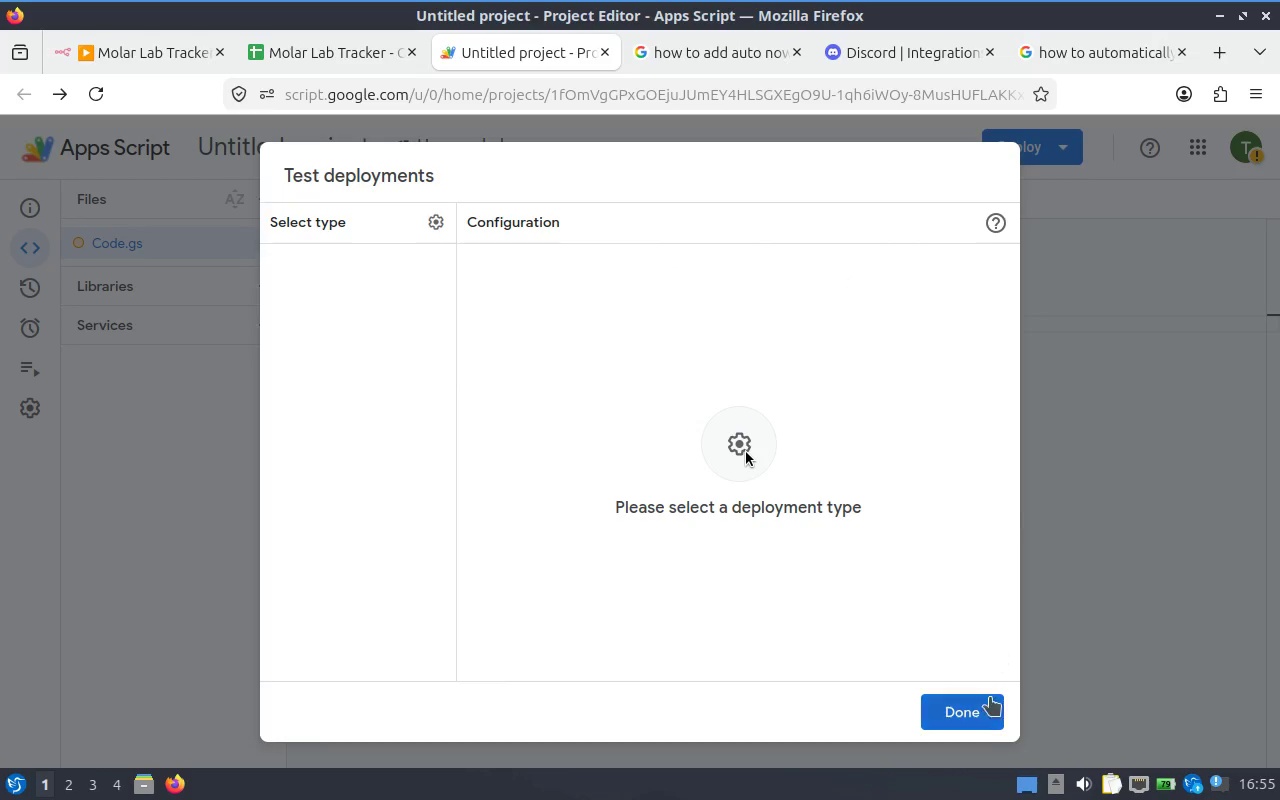 
left_click([985, 720])
 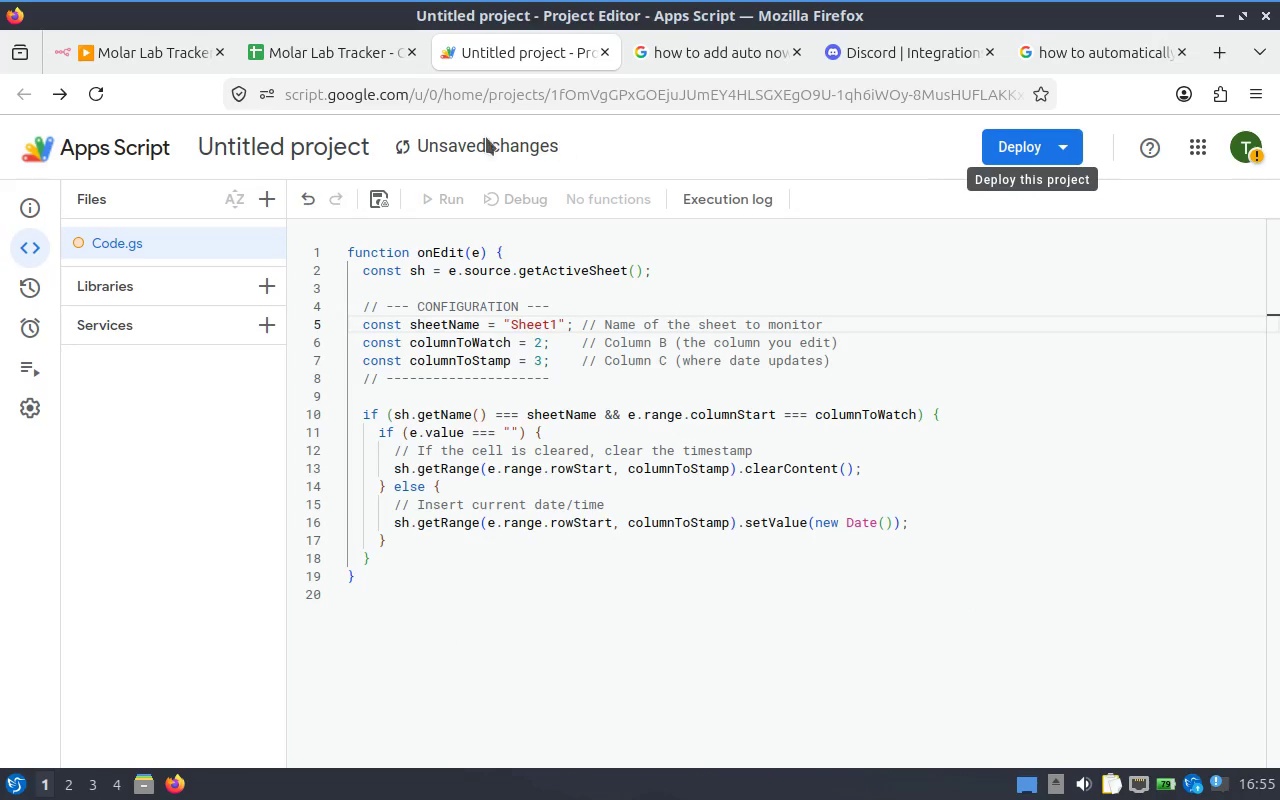 
mouse_move([80, 180])
 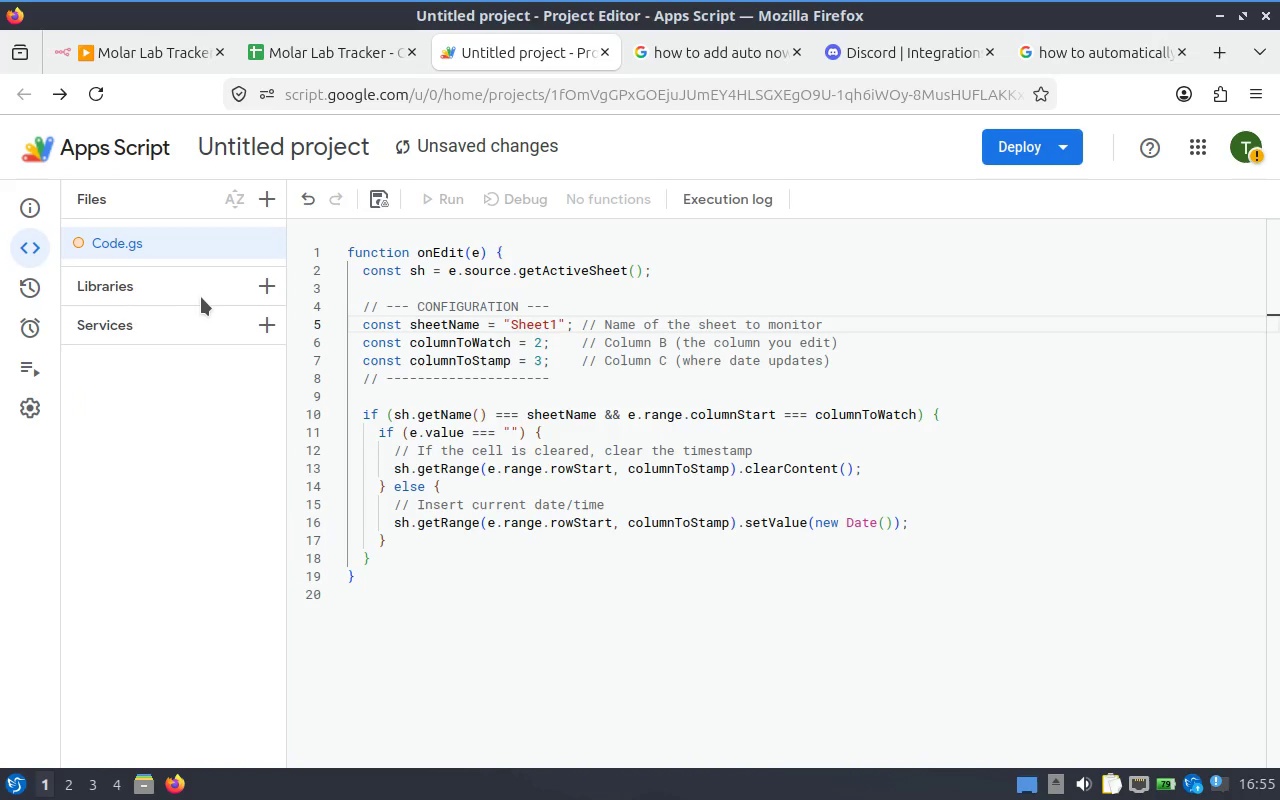 
wait(9.52)
 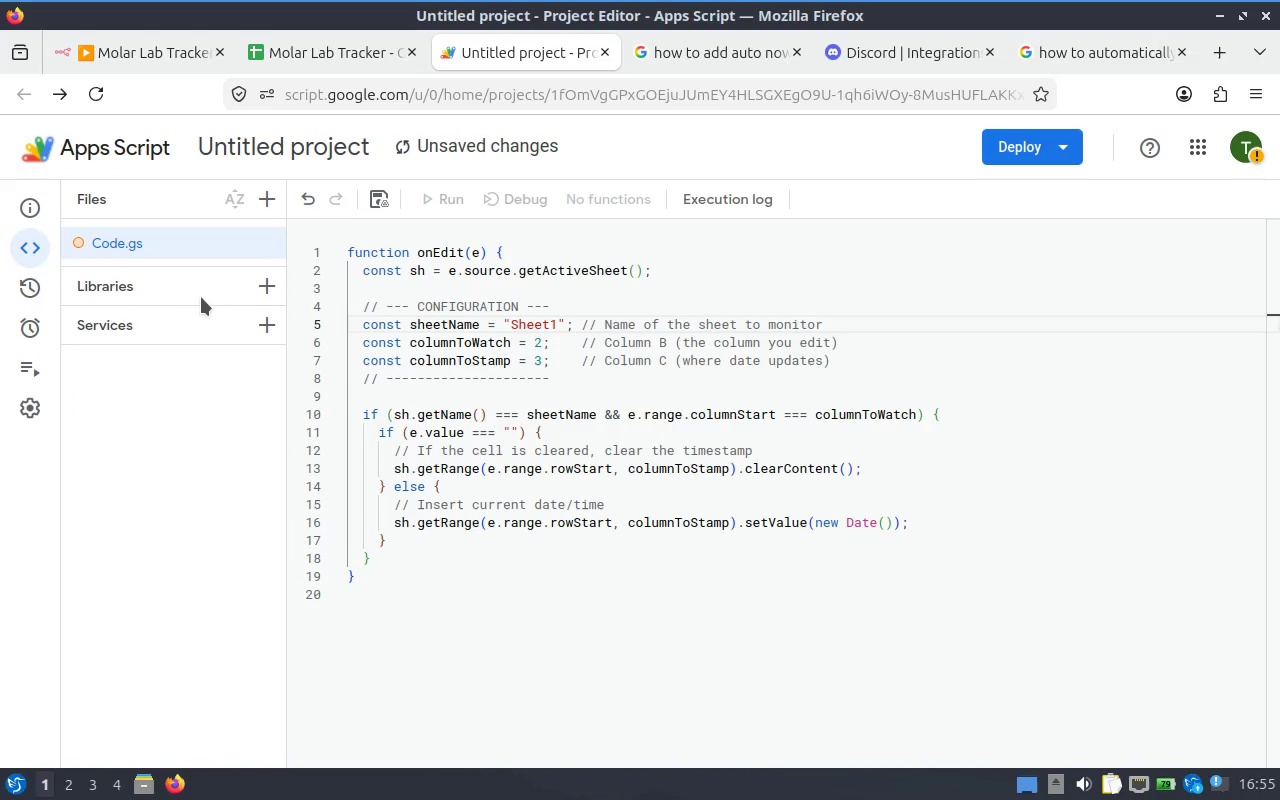 
mouse_move([971, 181])
 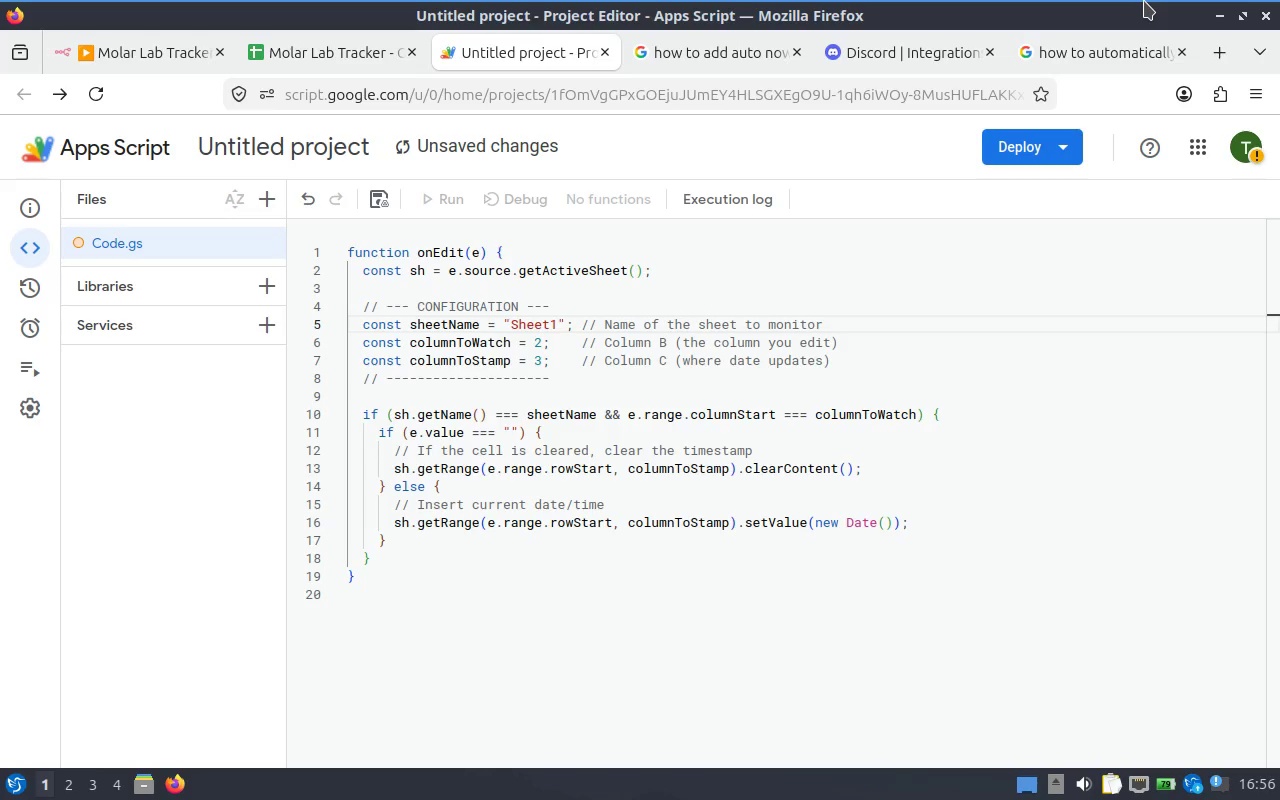 
wait(54.68)
 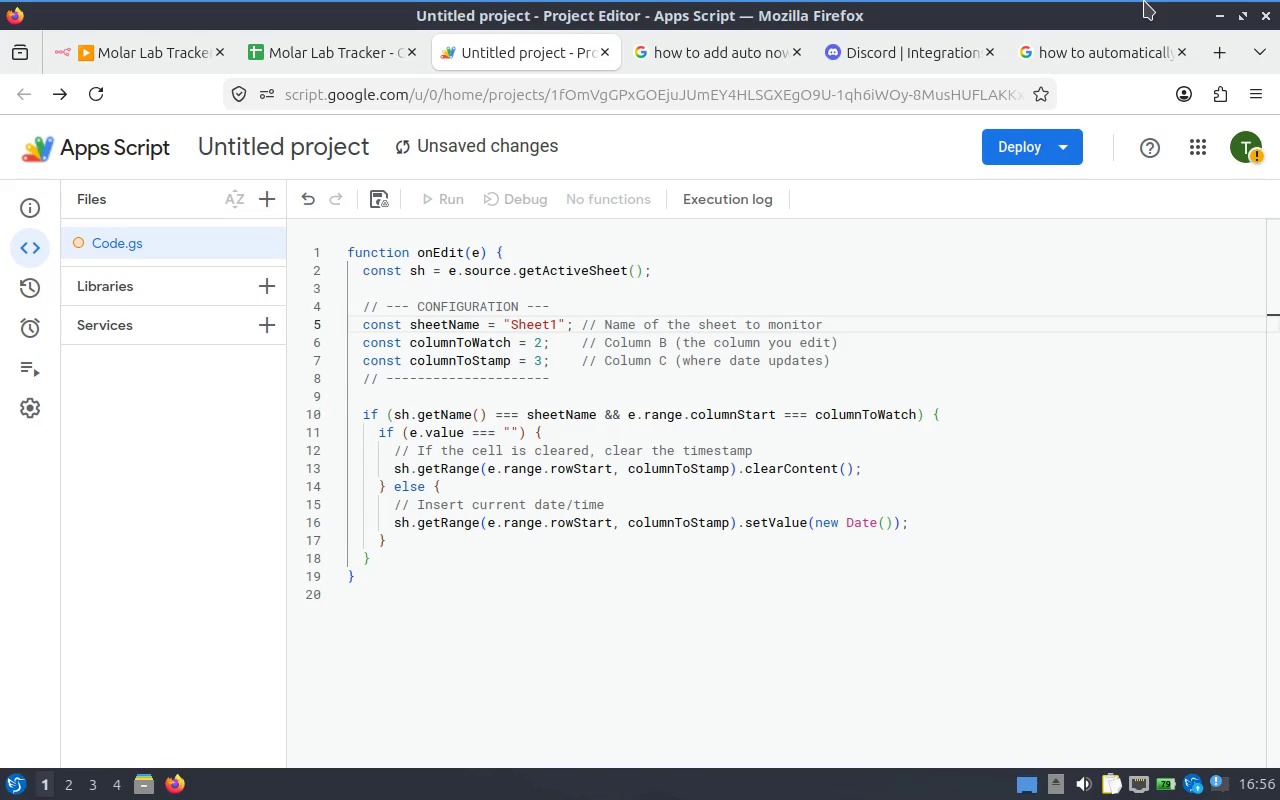 
left_click([551, 181])
 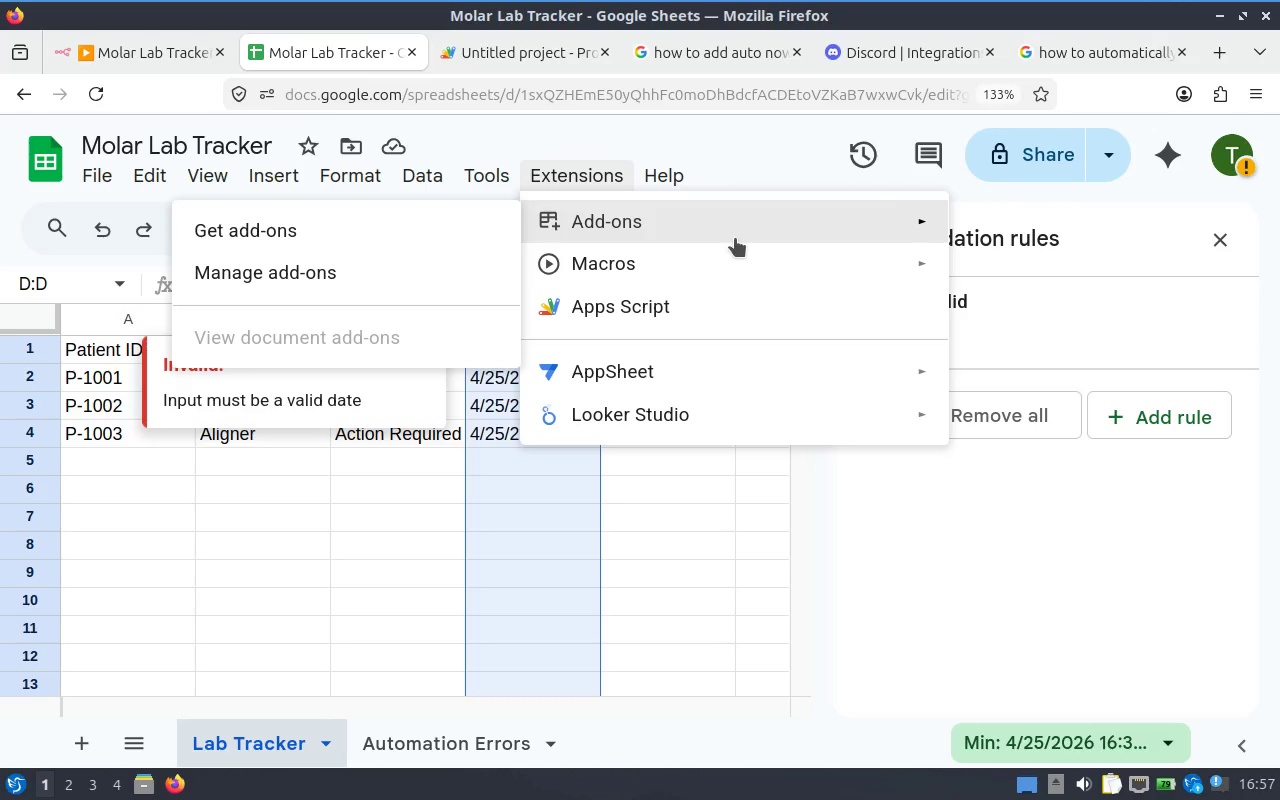 
left_click([406, 287])
 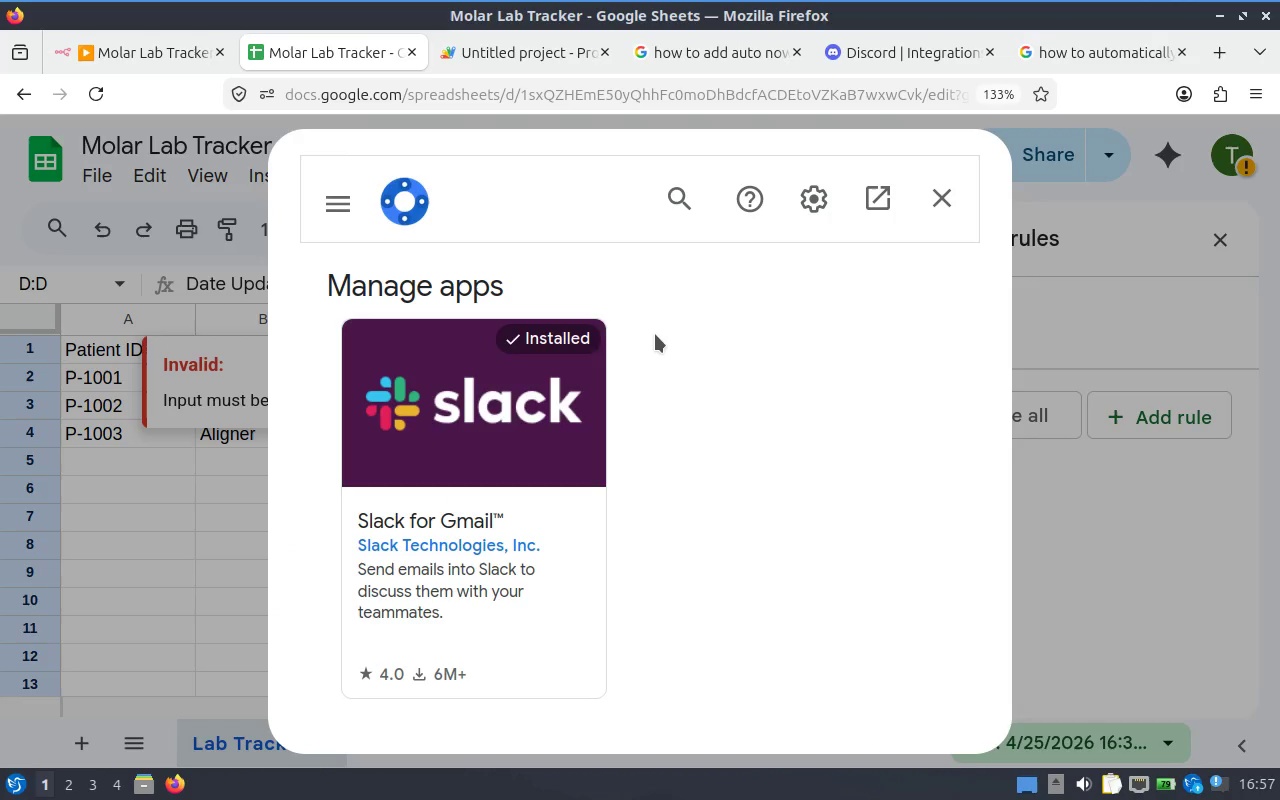 
scroll: coordinate [641, 370], scroll_direction: down, amount: 4.0
 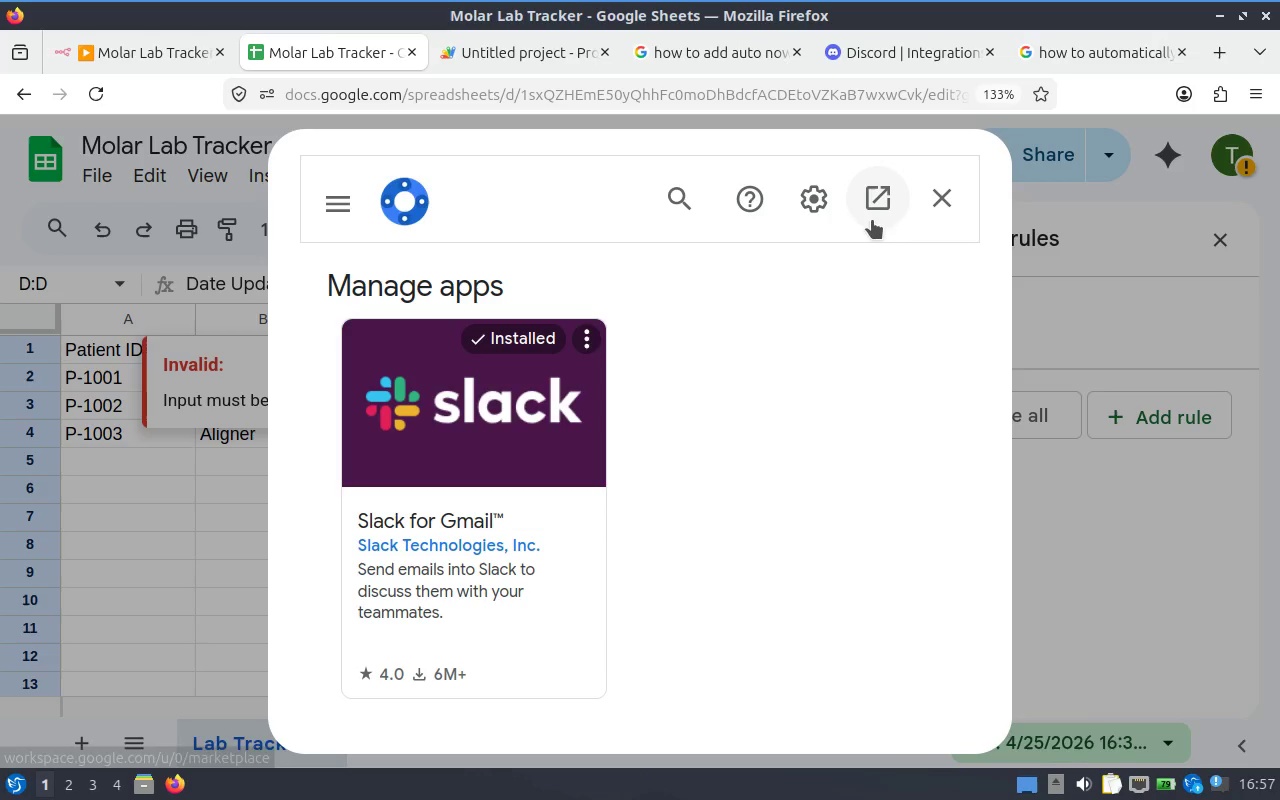 
mouse_move([825, 233])
 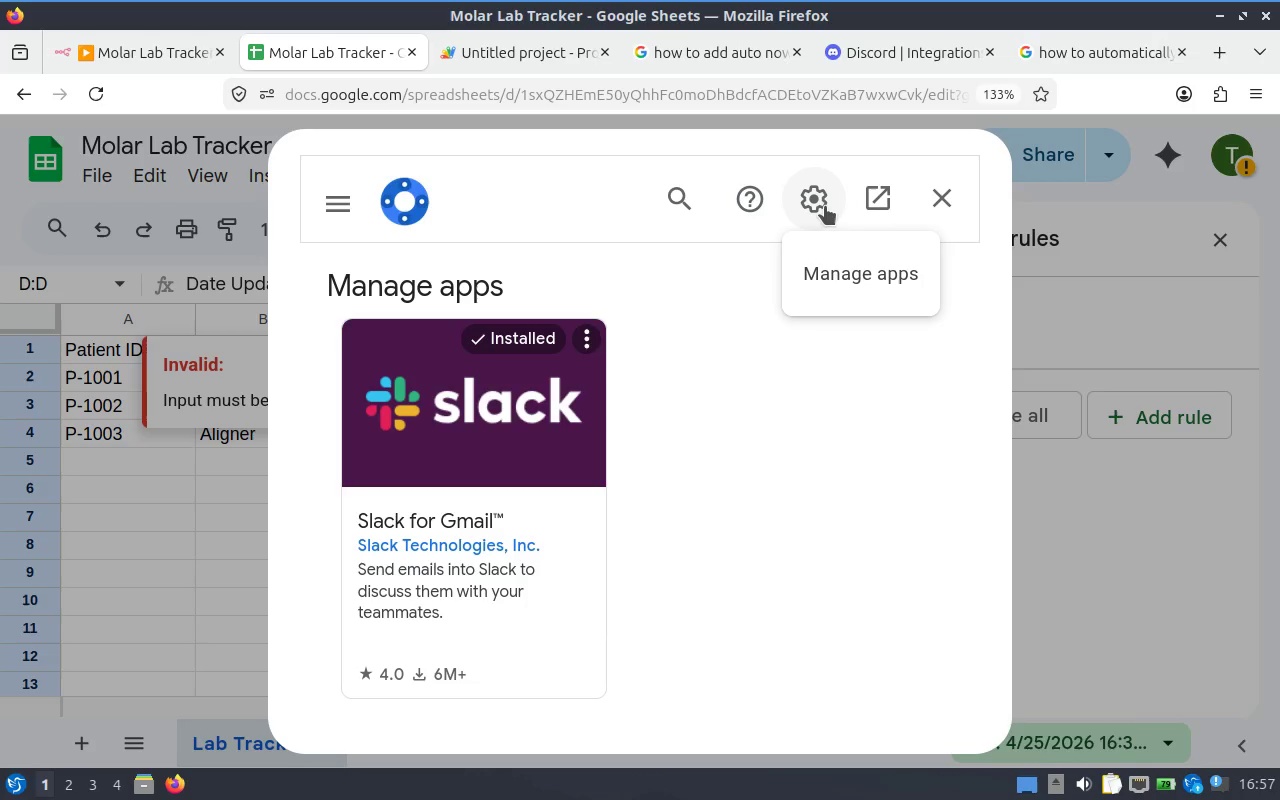 
left_click([825, 206])
 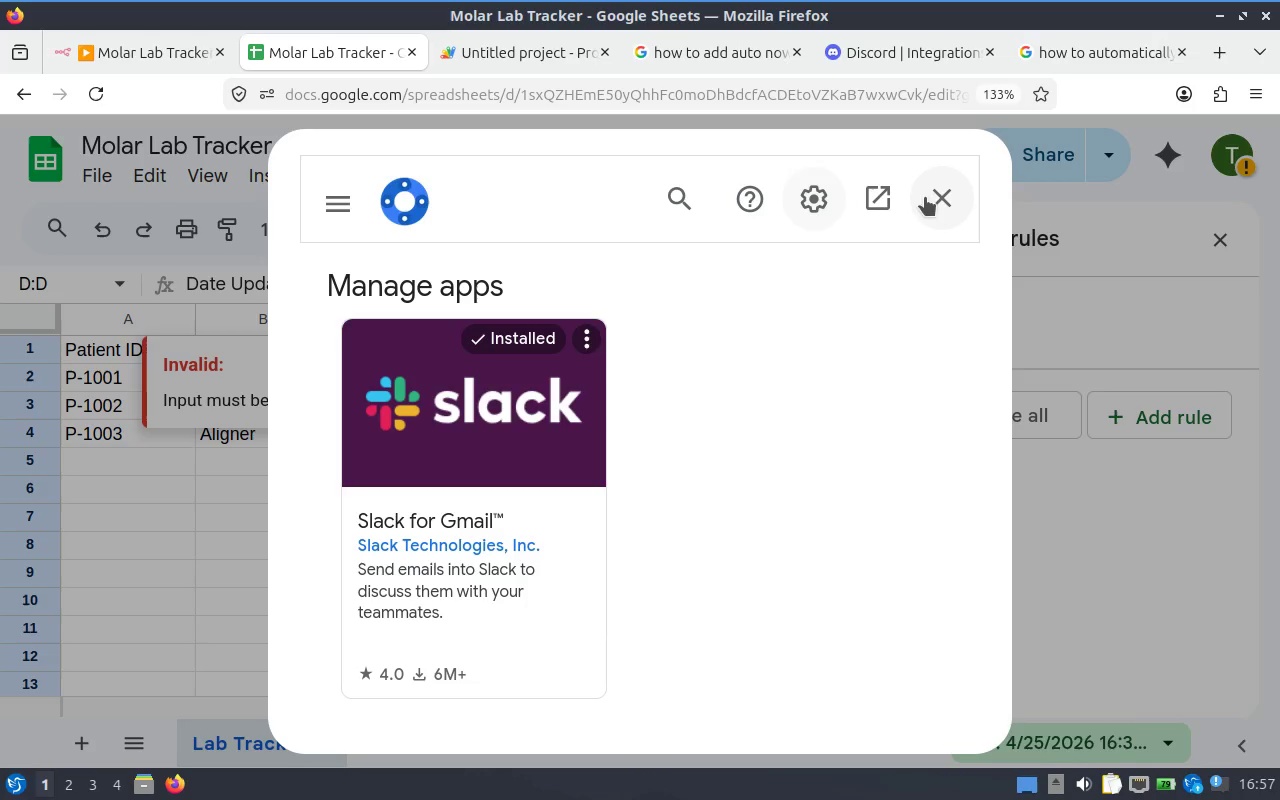 
left_click([935, 194])
 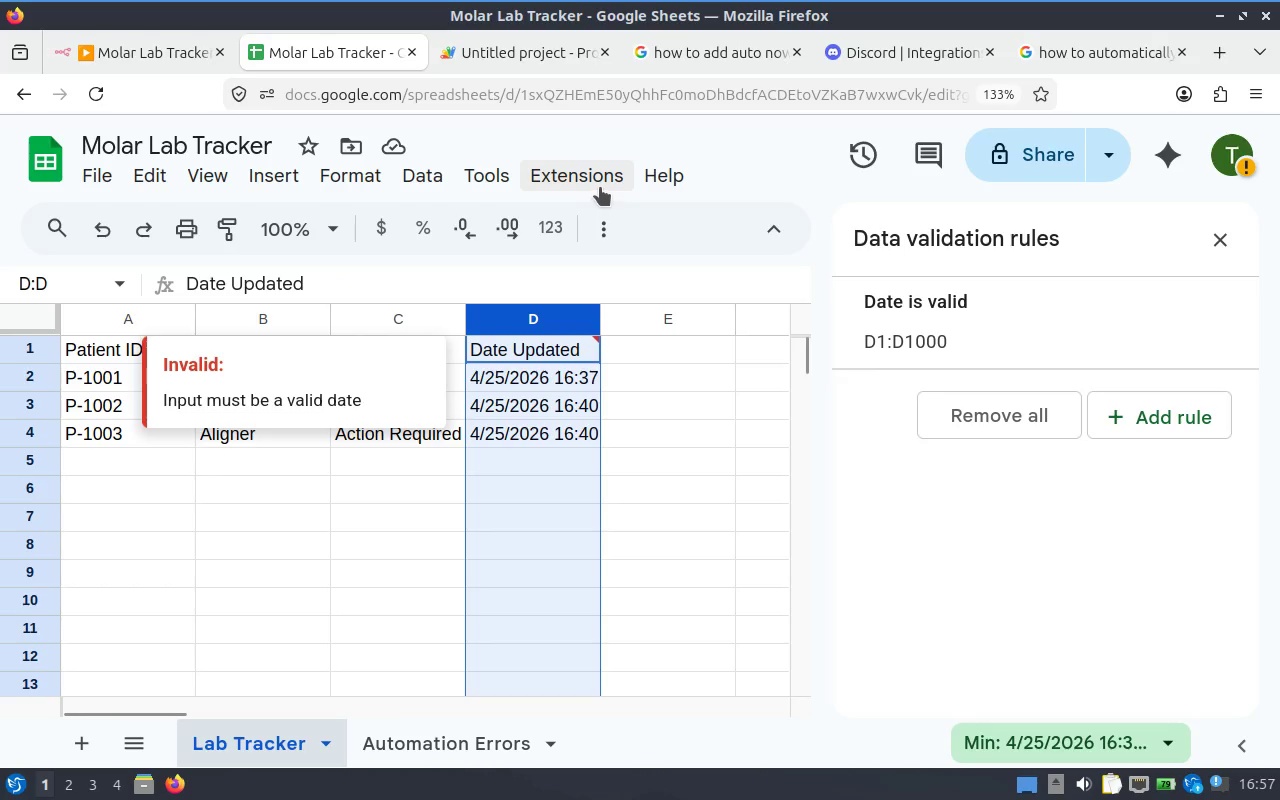 
left_click([600, 182])
 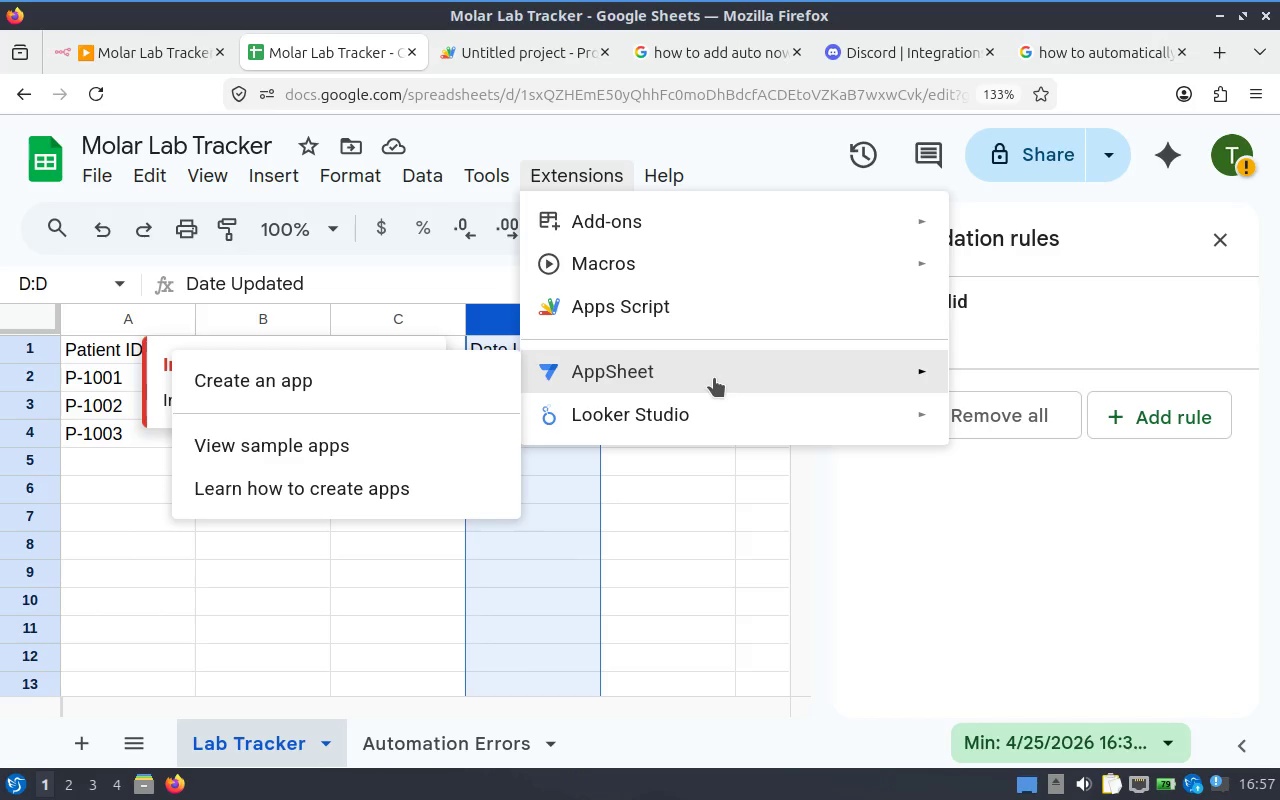 
wait(7.47)
 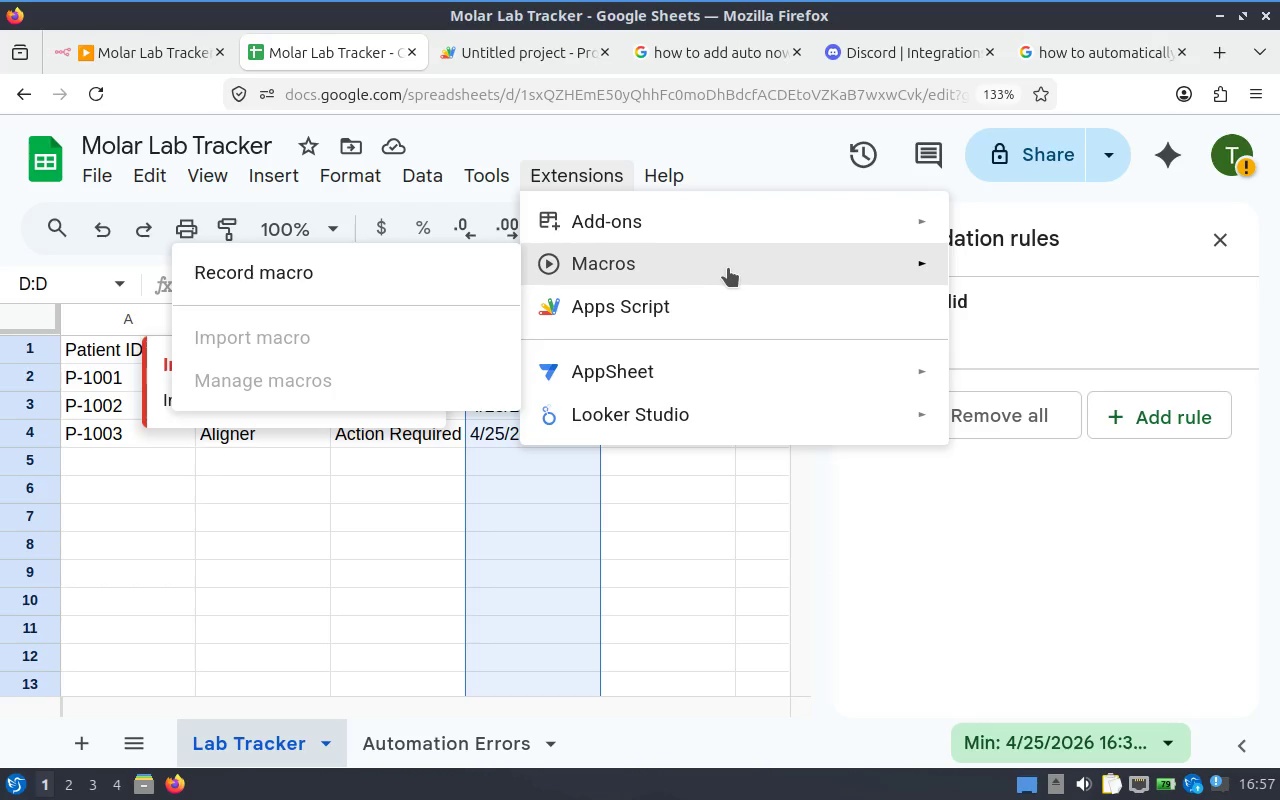 
left_click([358, 450])
 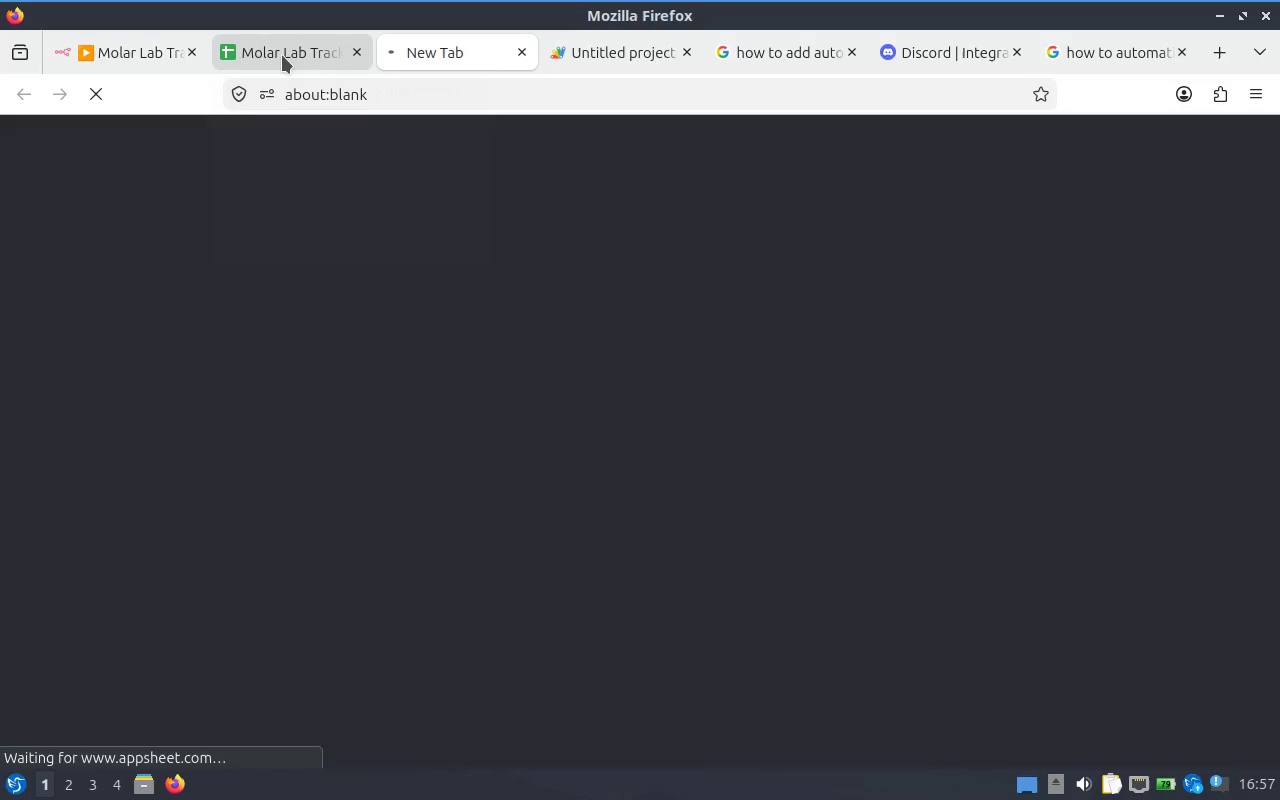 
left_click([282, 55])
 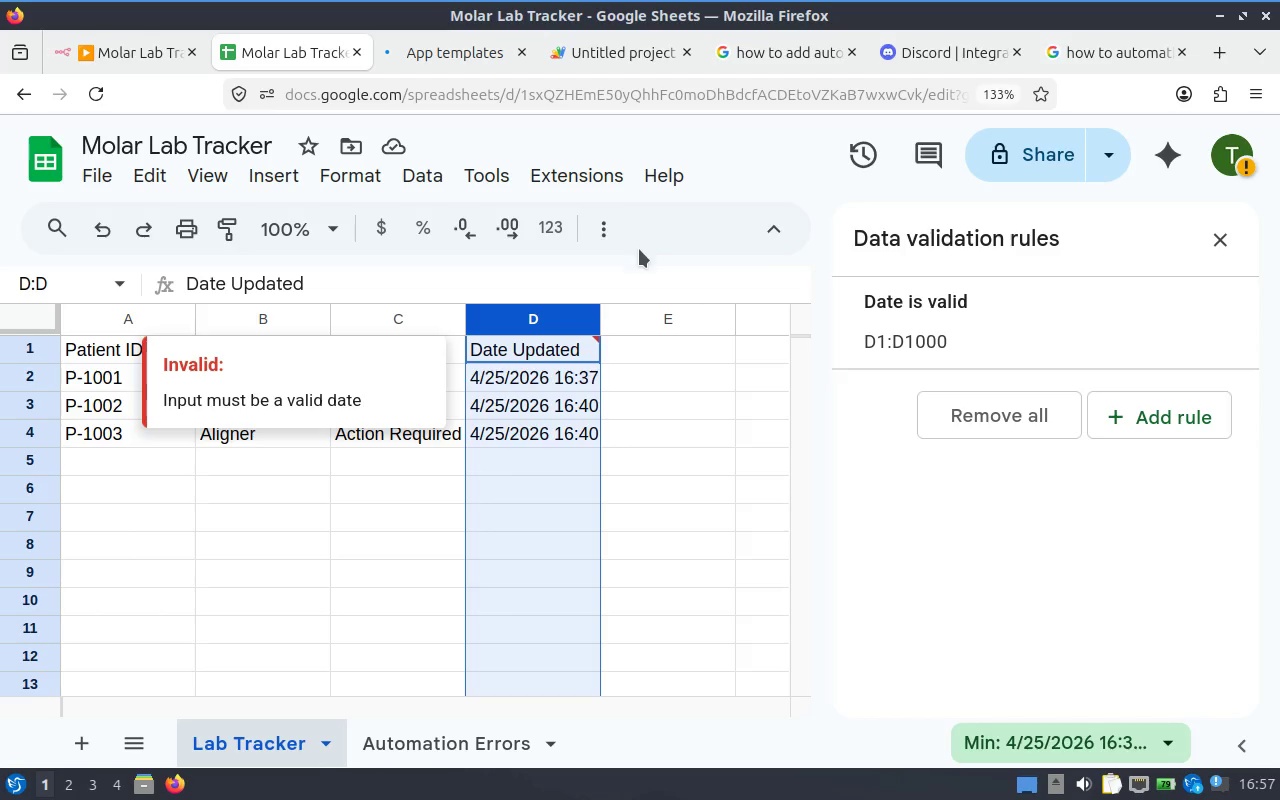 
mouse_move([596, 240])
 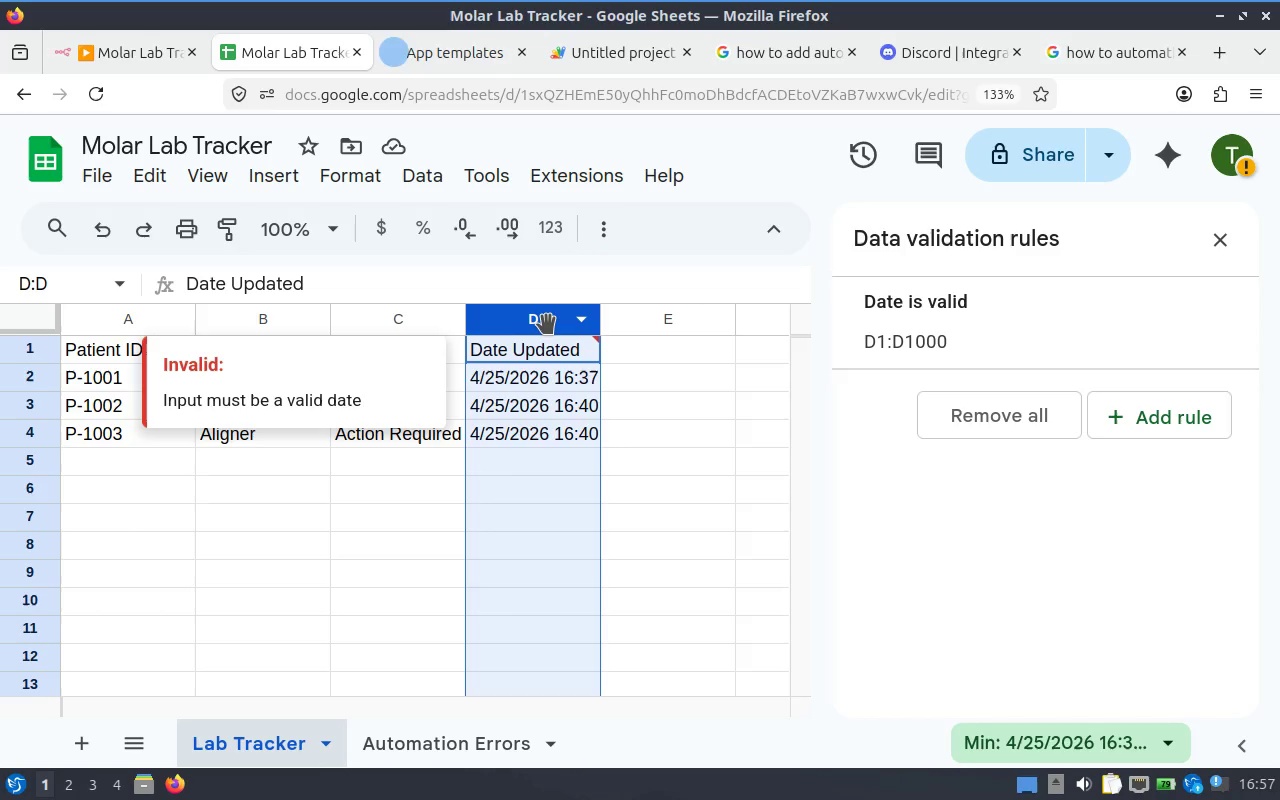 
right_click([548, 323])
 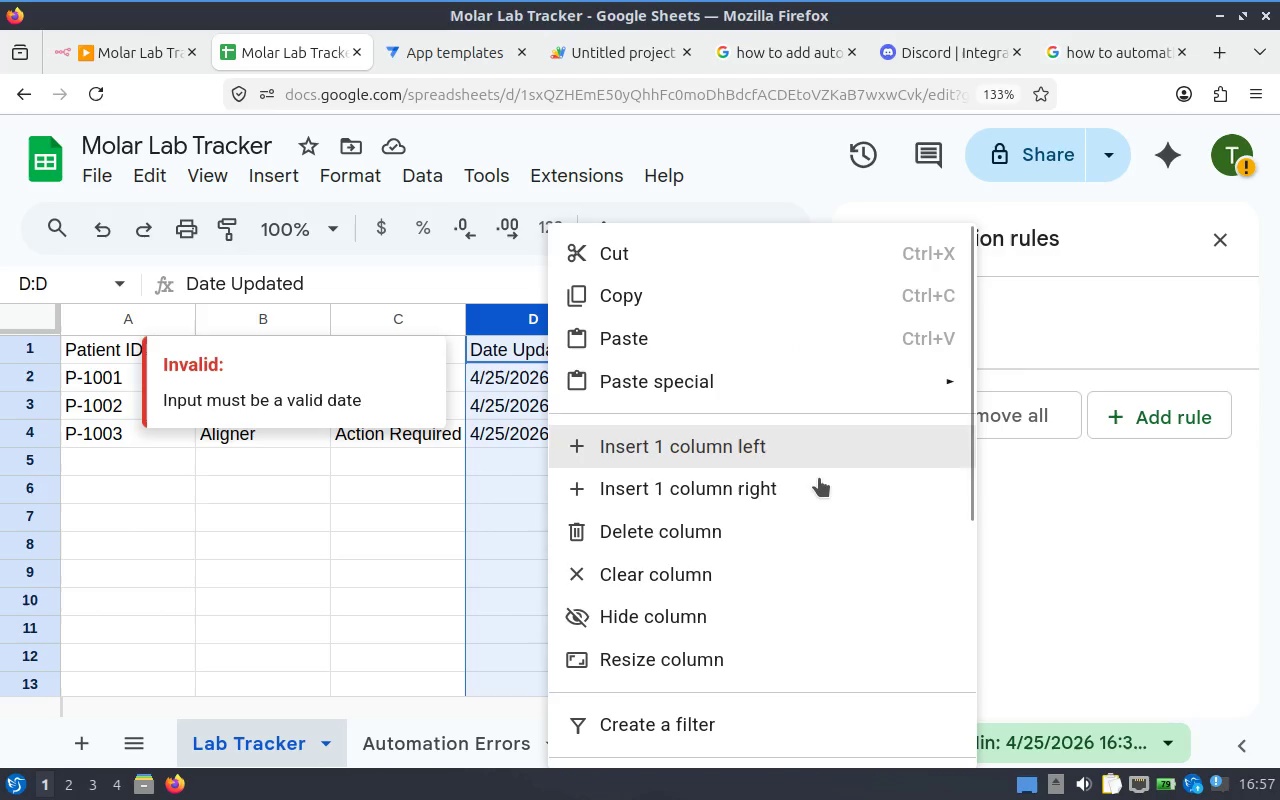 
scroll: coordinate [830, 528], scroll_direction: down, amount: 3.0
 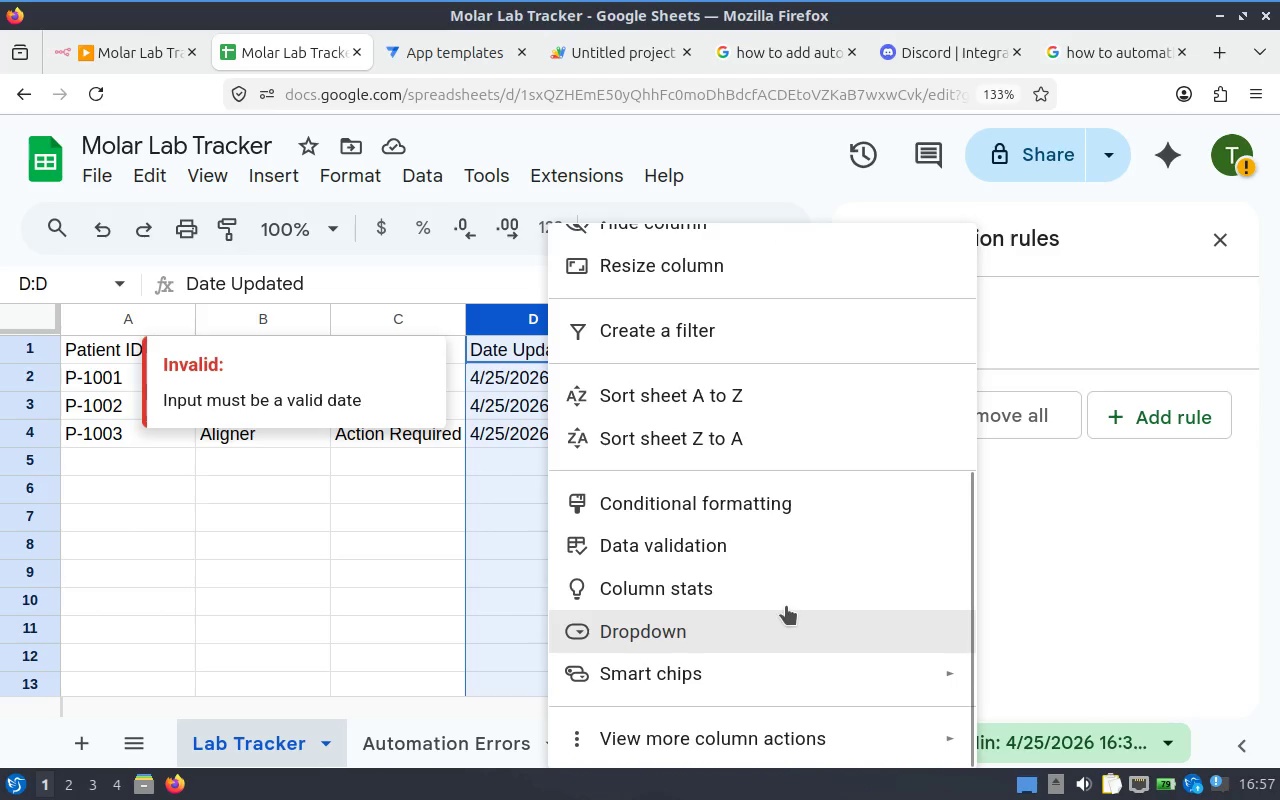 
left_click([797, 551])
 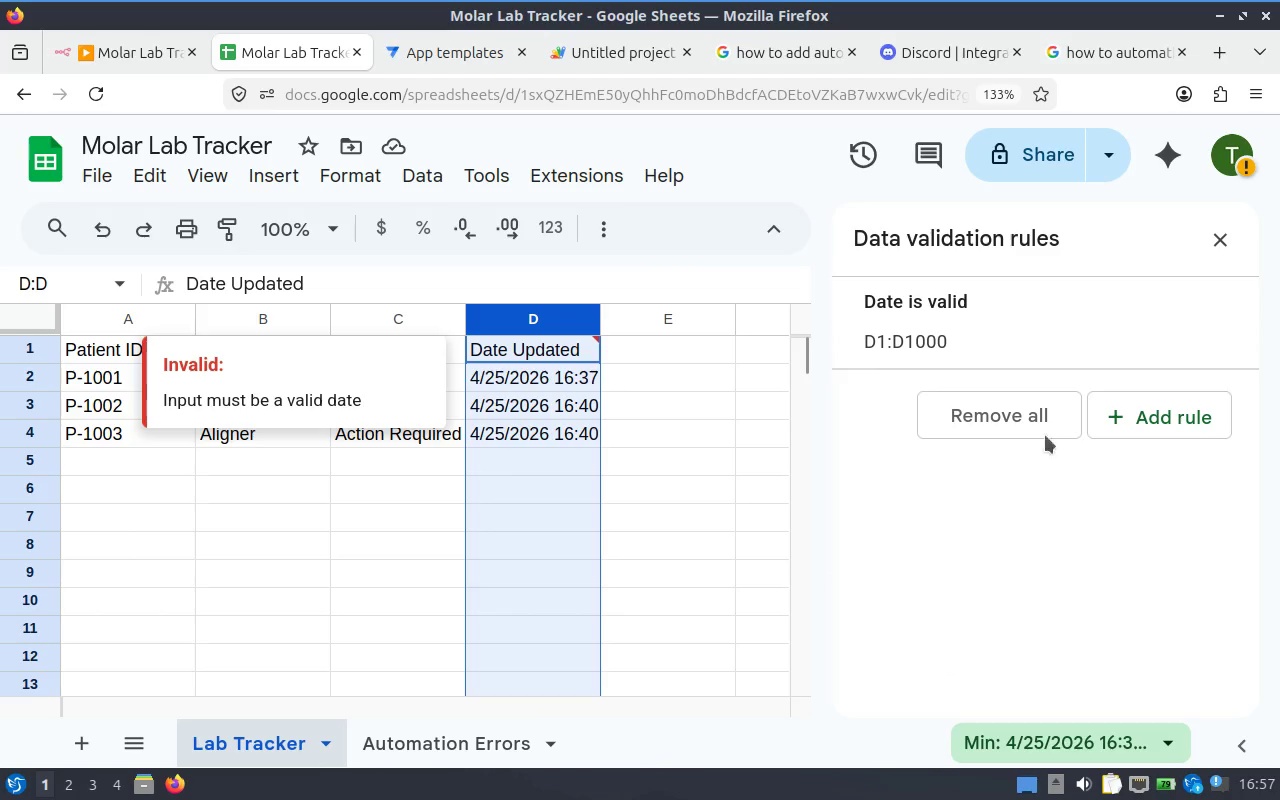 
scroll: coordinate [1093, 355], scroll_direction: up, amount: 2.0
 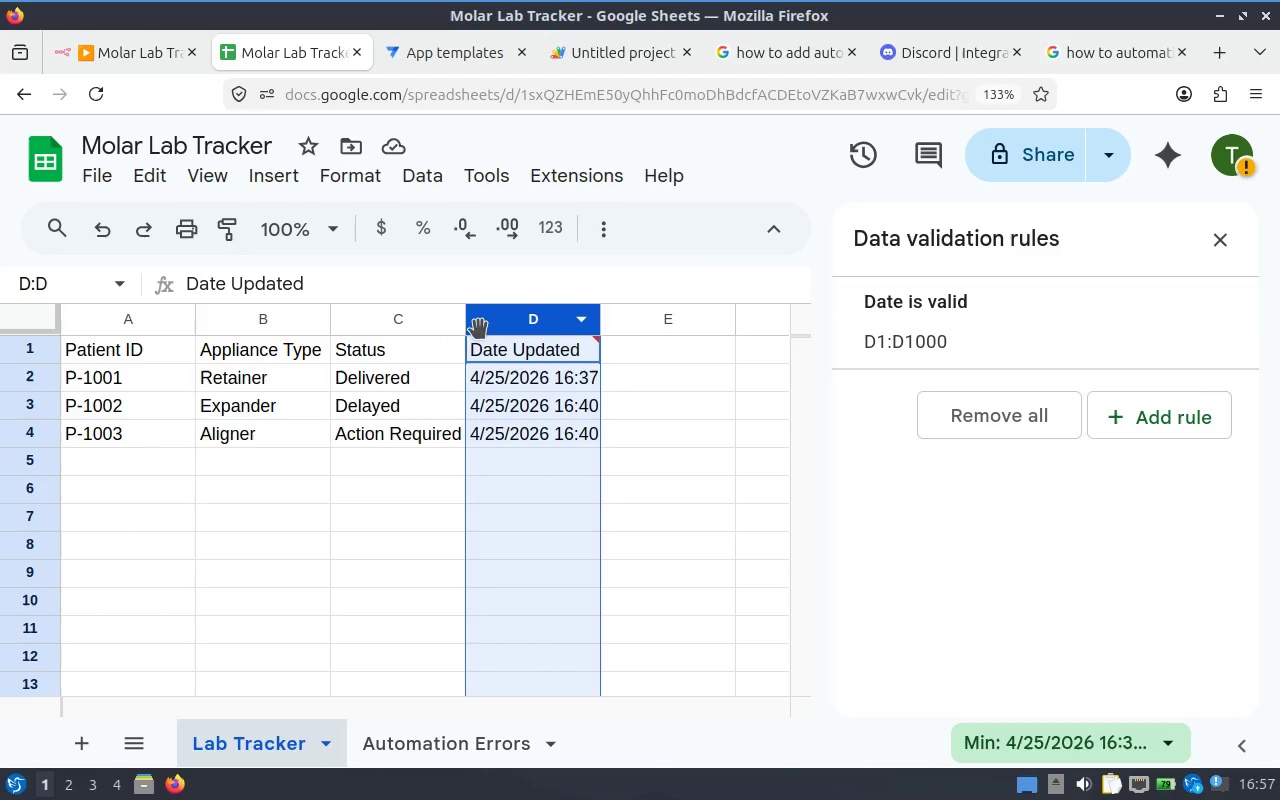 
left_click([538, 333])
 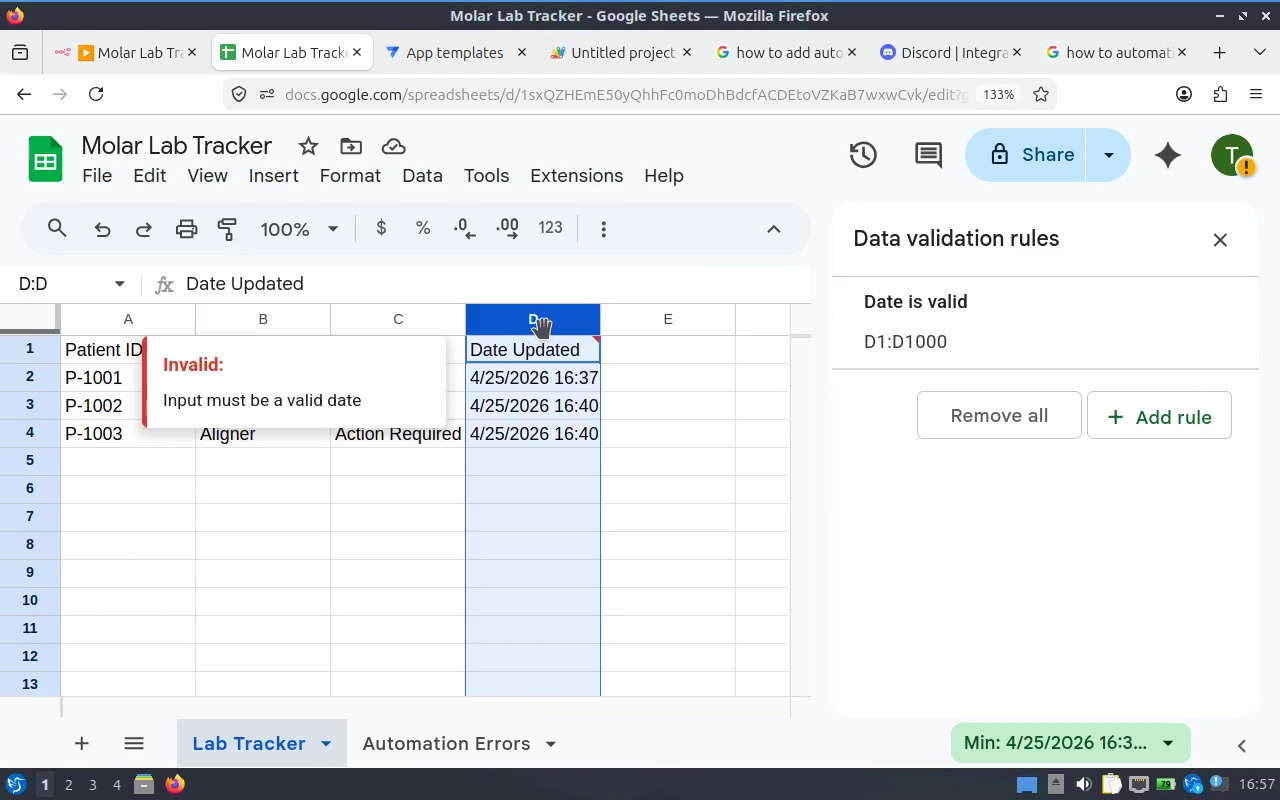 
left_click([544, 329])
 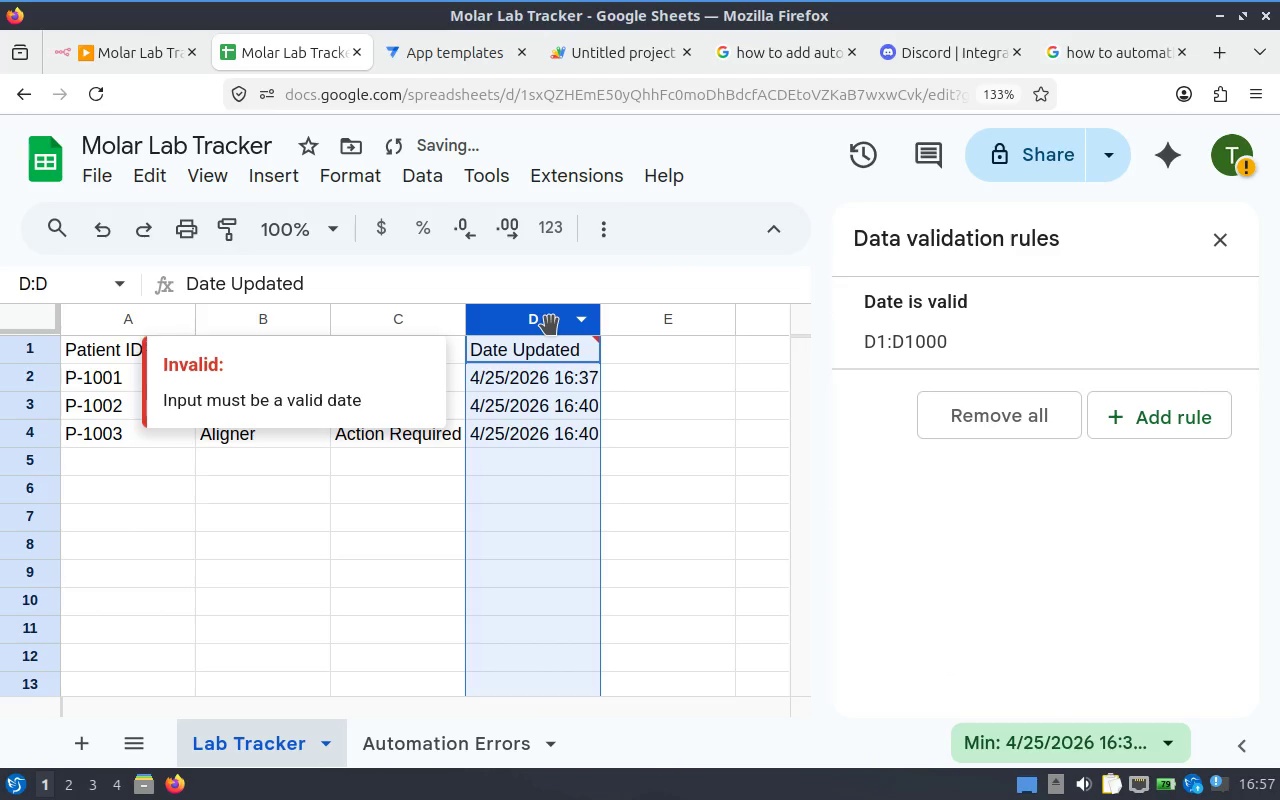 
right_click([552, 325])
 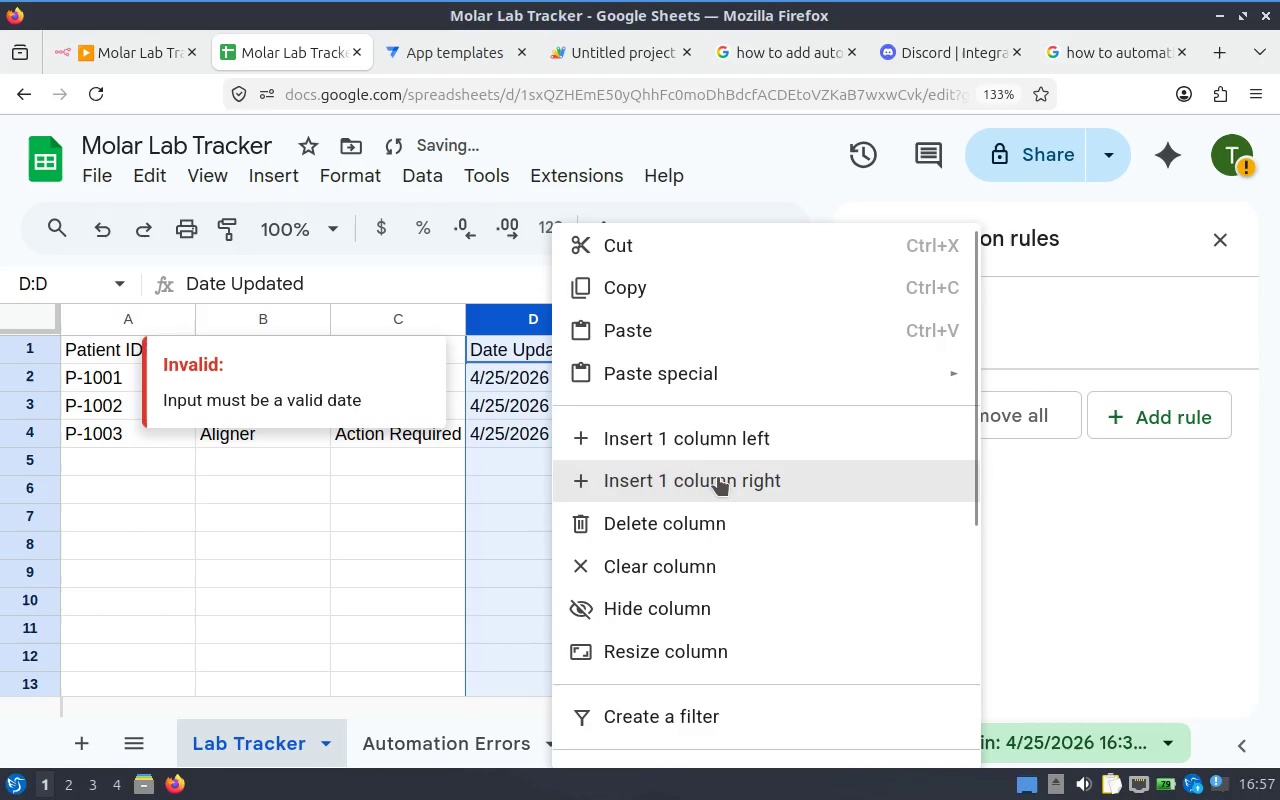 
scroll: coordinate [750, 577], scroll_direction: down, amount: 4.0
 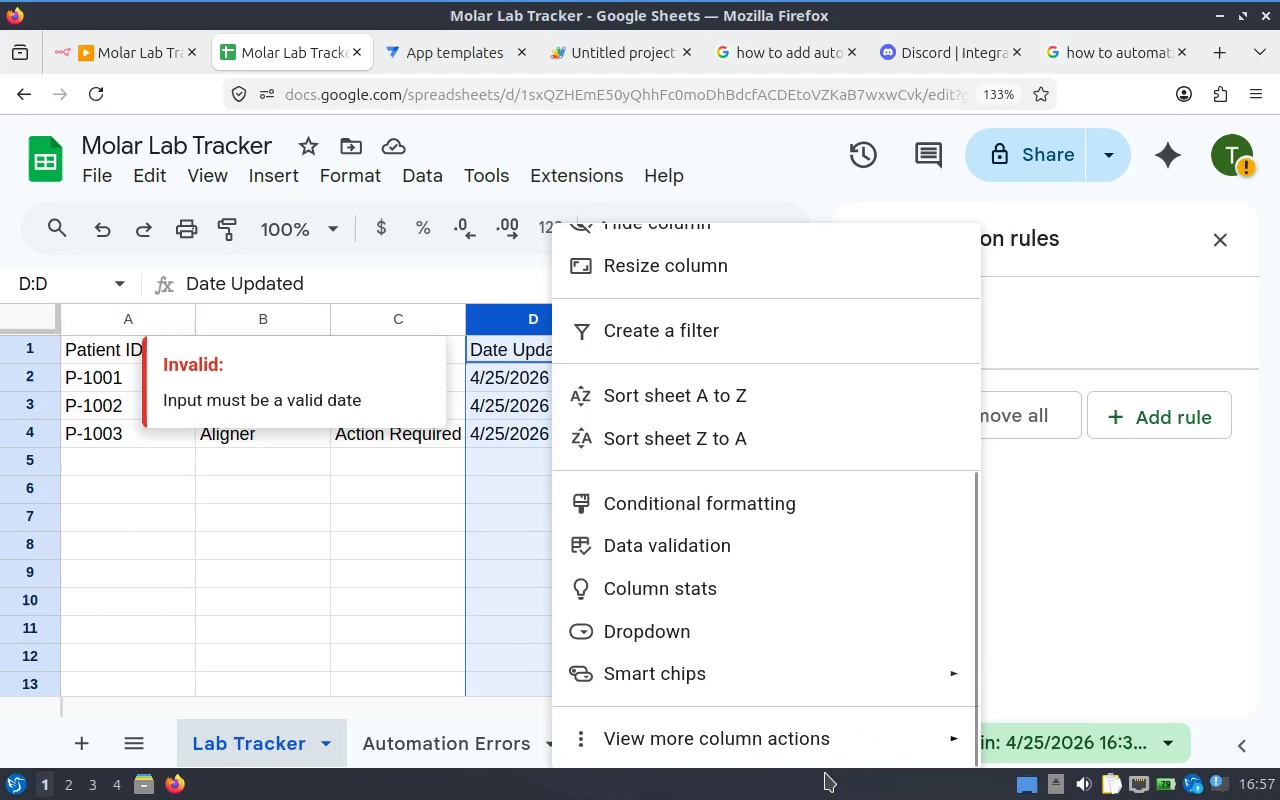 
left_click([840, 752])
 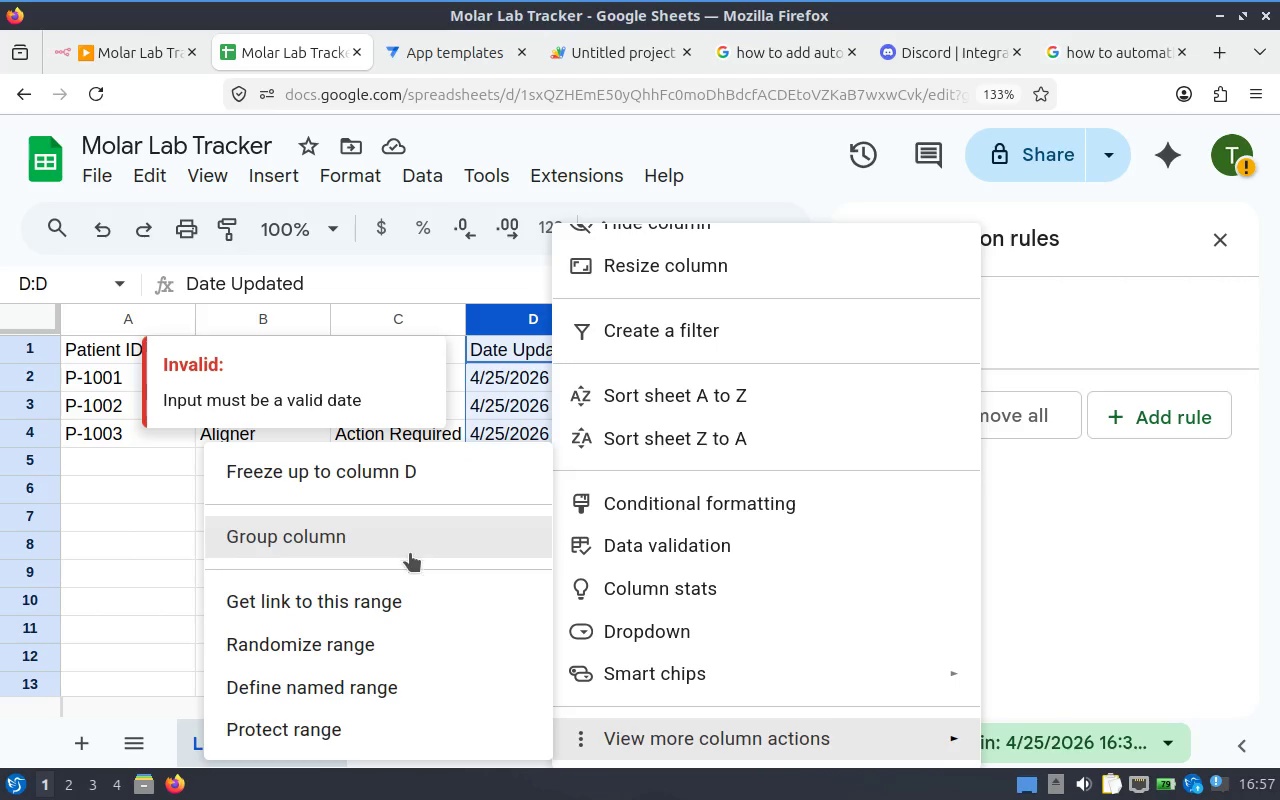 
wait(5.98)
 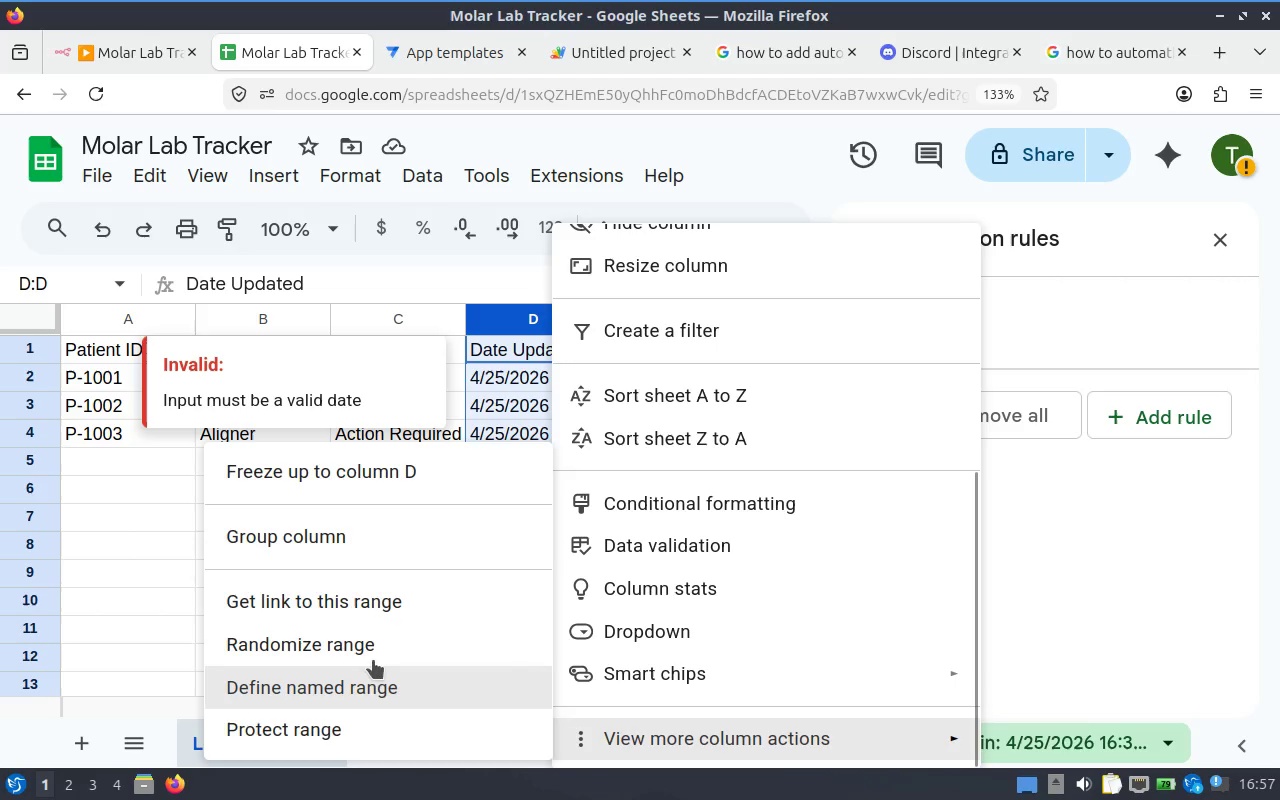 
scroll: coordinate [408, 600], scroll_direction: down, amount: 2.0
 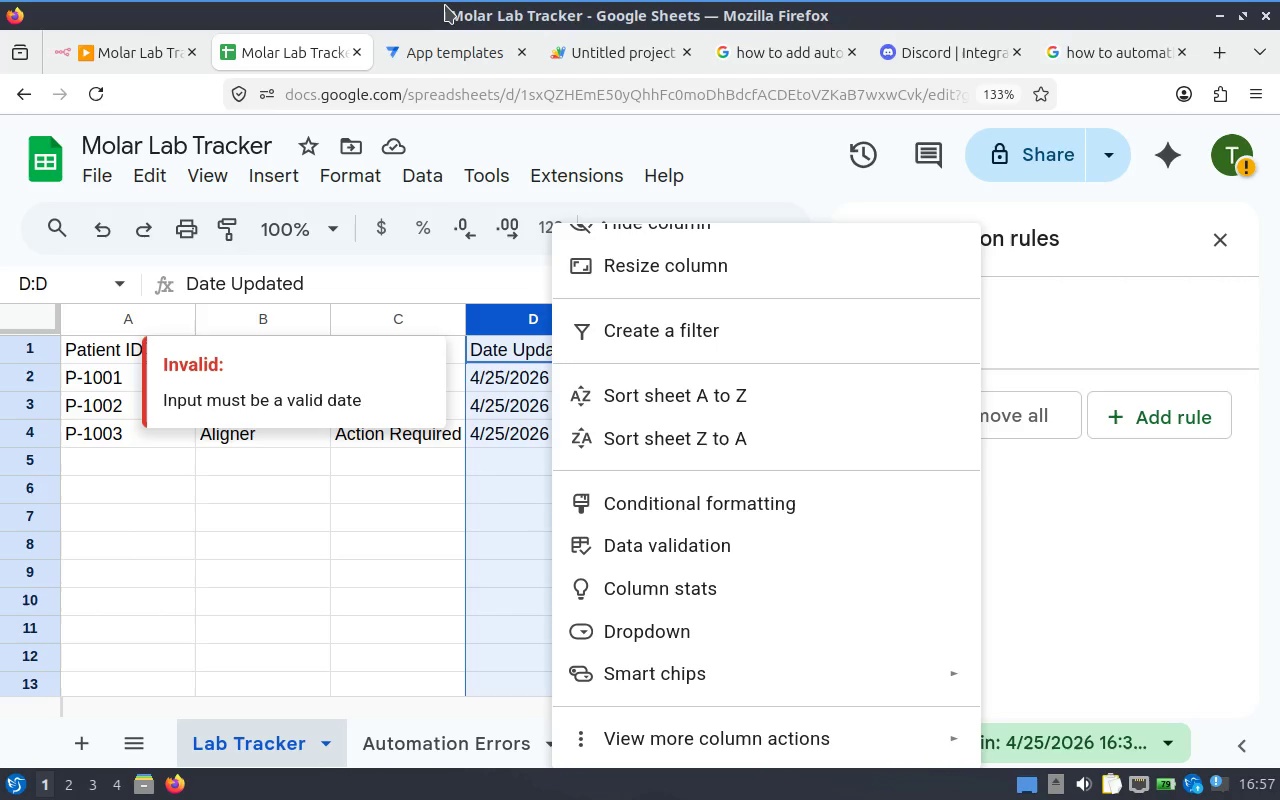 
wait(13.92)
 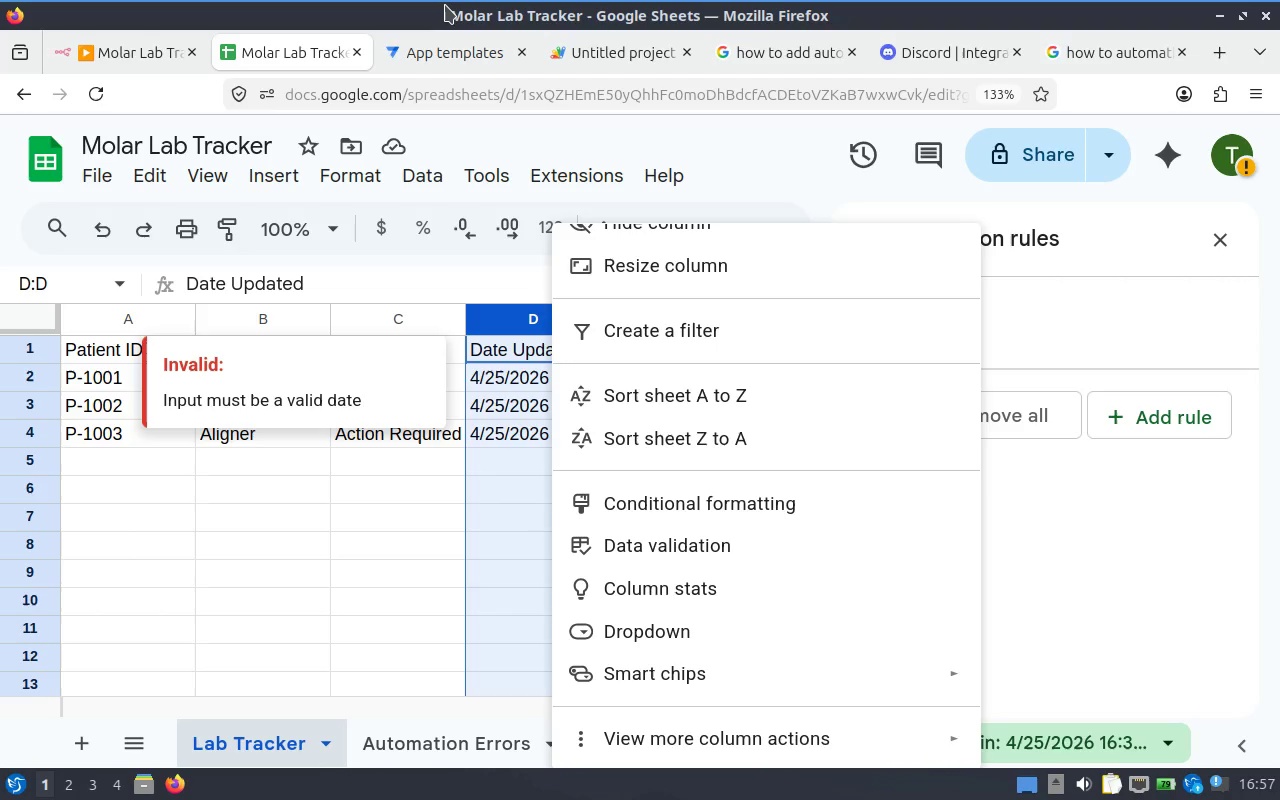 
left_click([780, 198])
 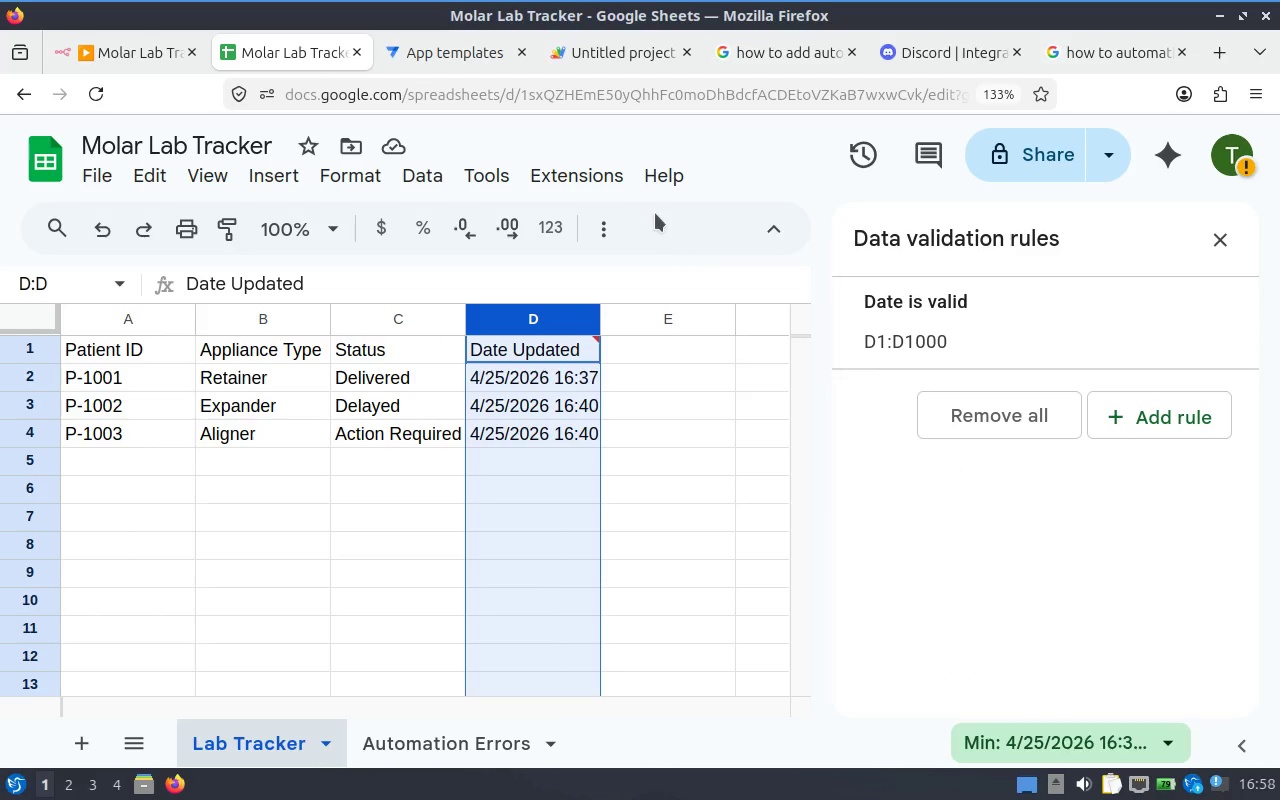 
wait(8.48)
 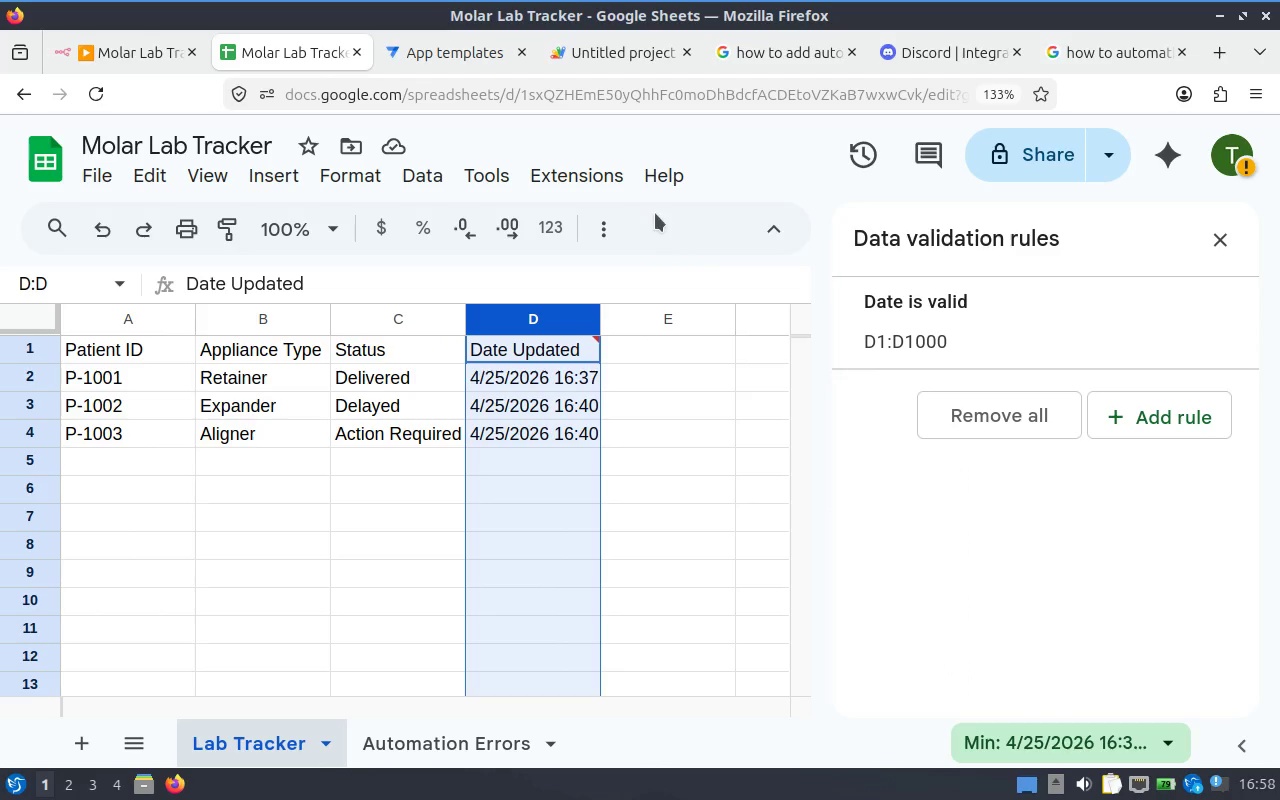 
left_click([1230, 252])
 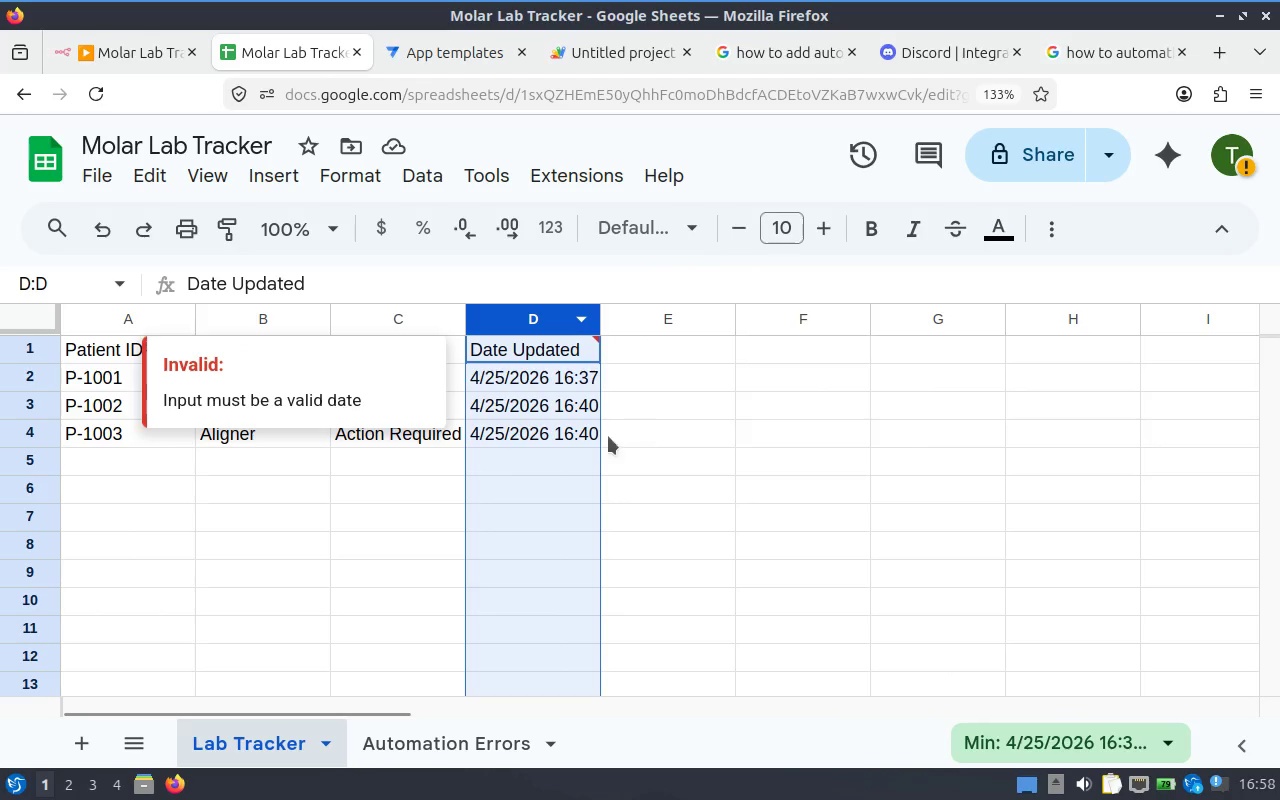 
left_click([576, 592])
 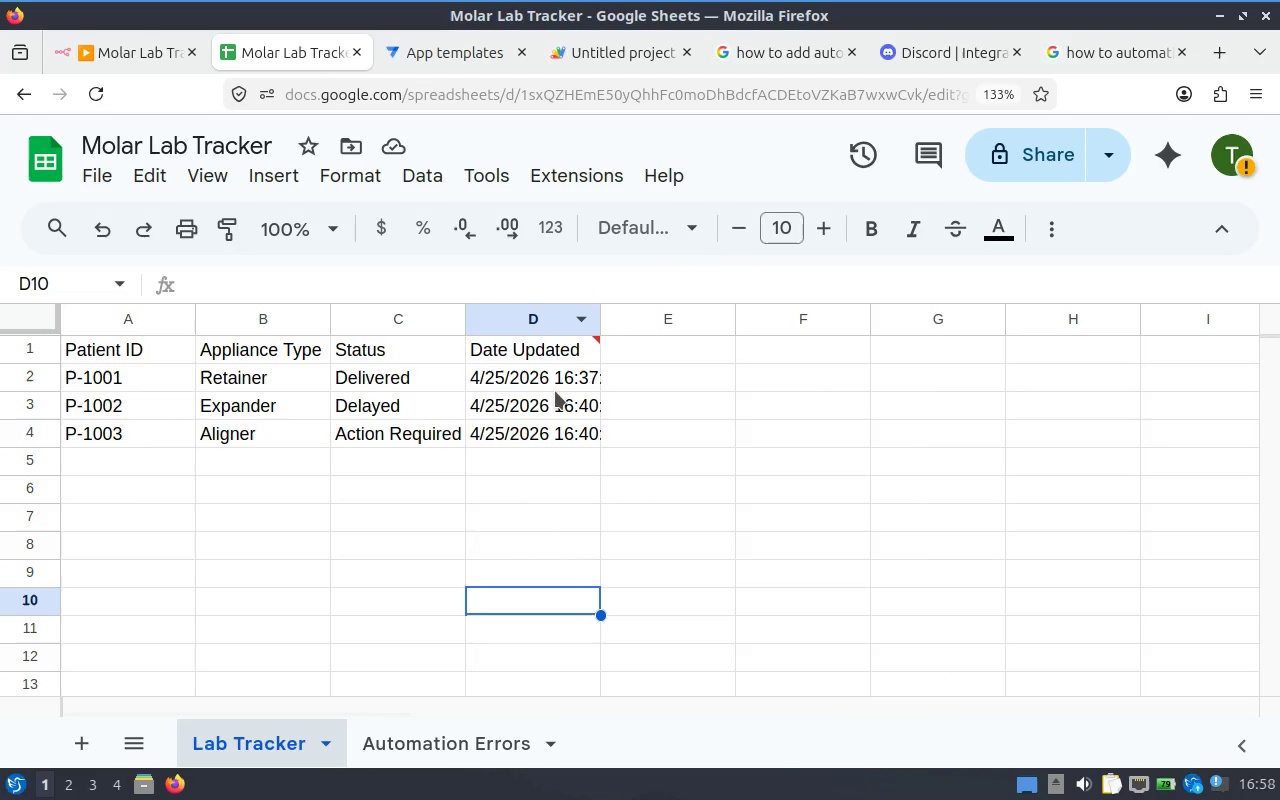 
left_click([555, 382])
 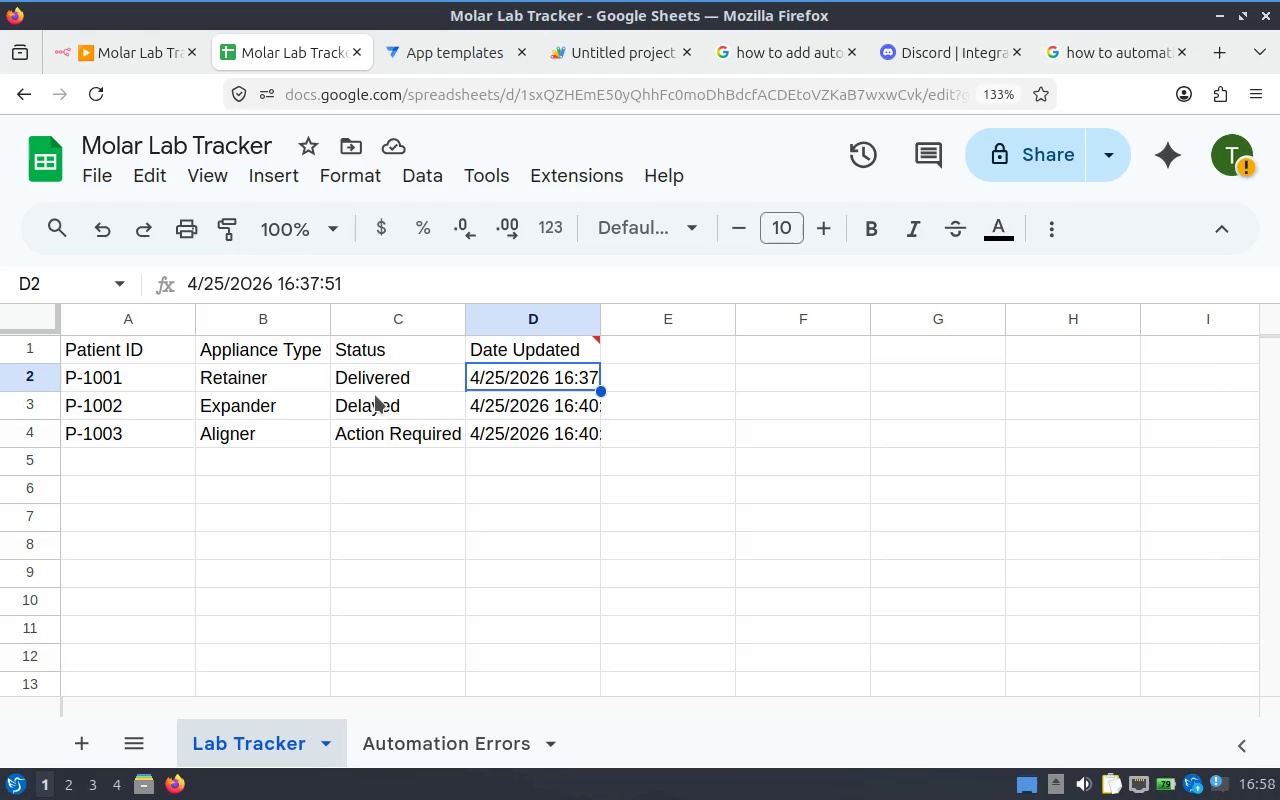 
left_click([381, 472])
 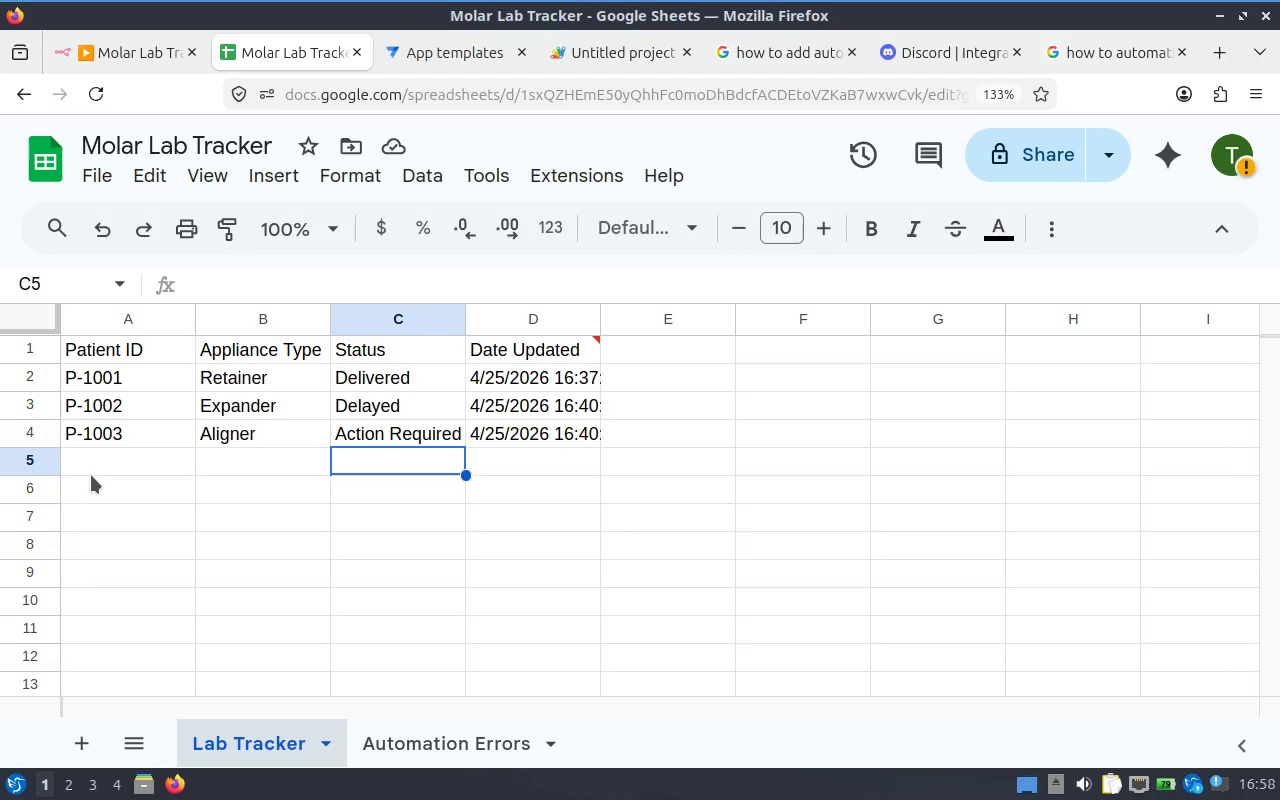 
left_click([95, 471])
 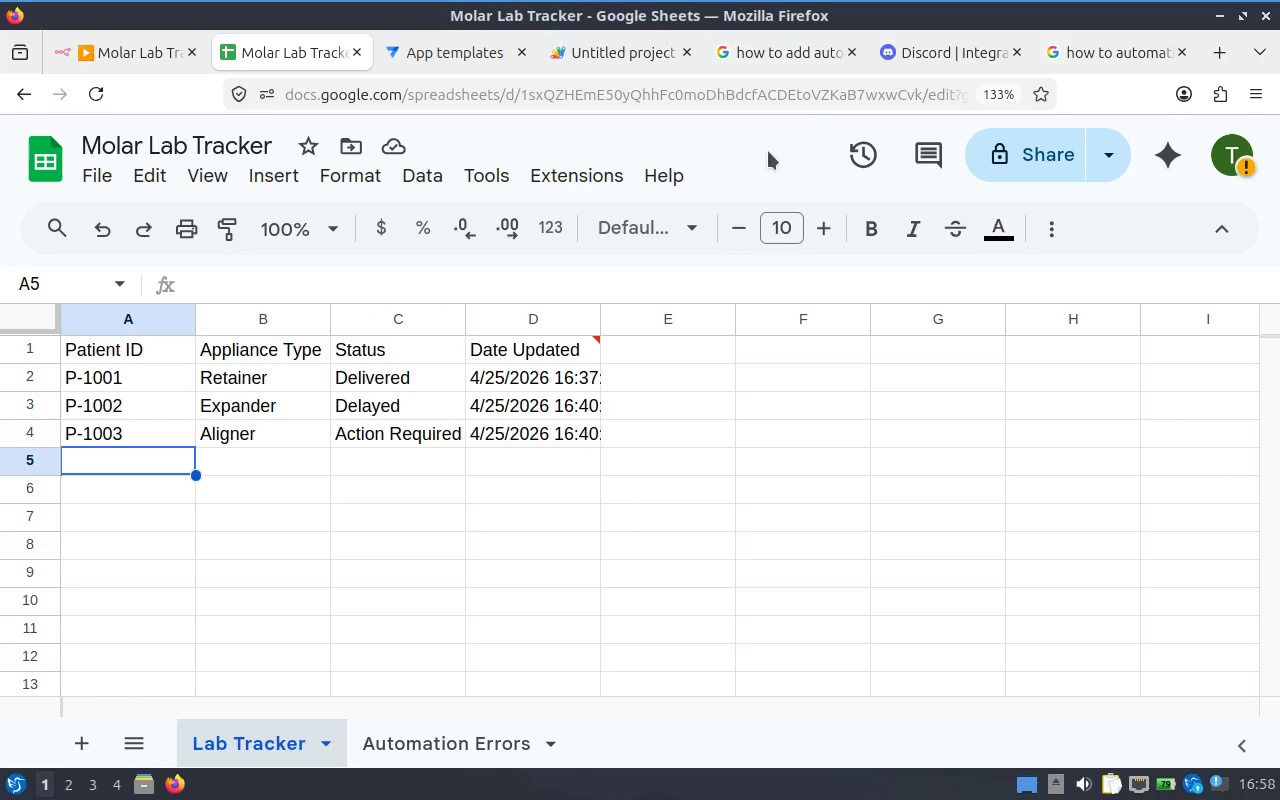 
left_click([613, 49])
 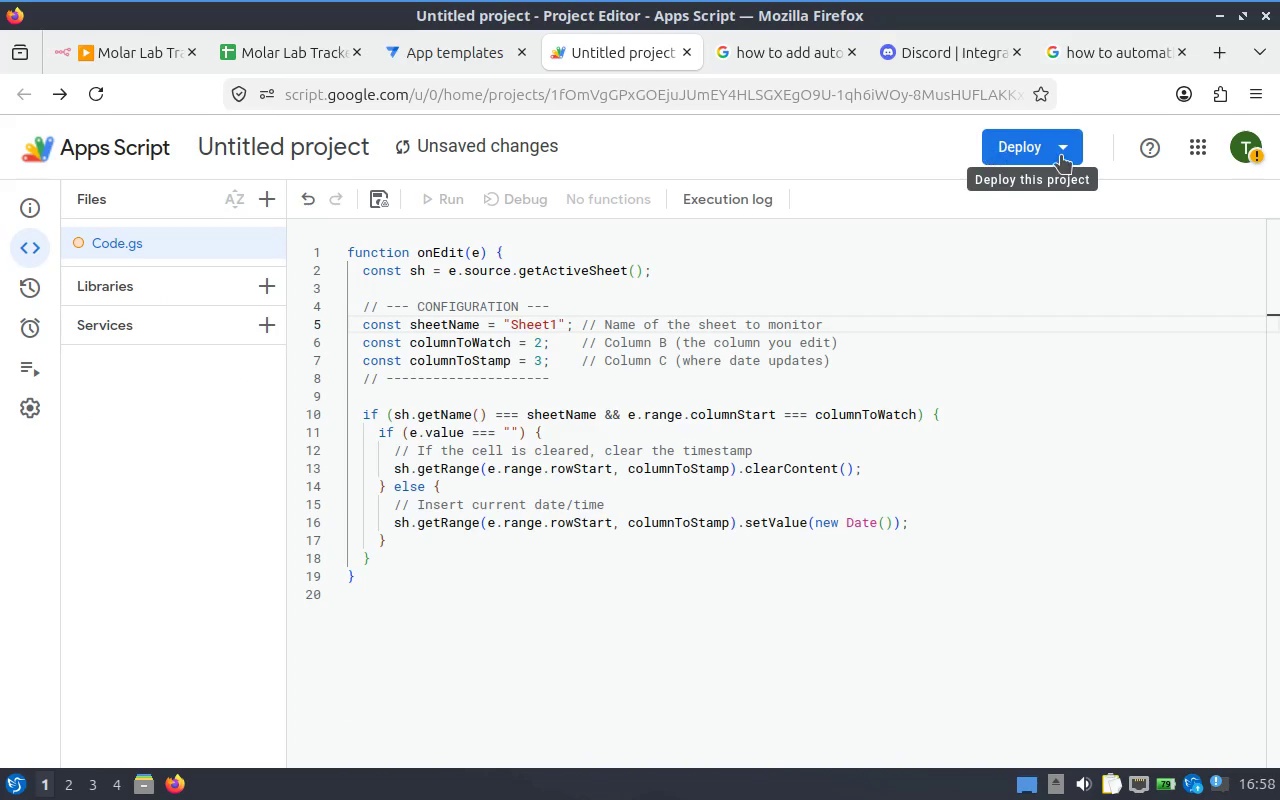 
left_click([1015, 156])
 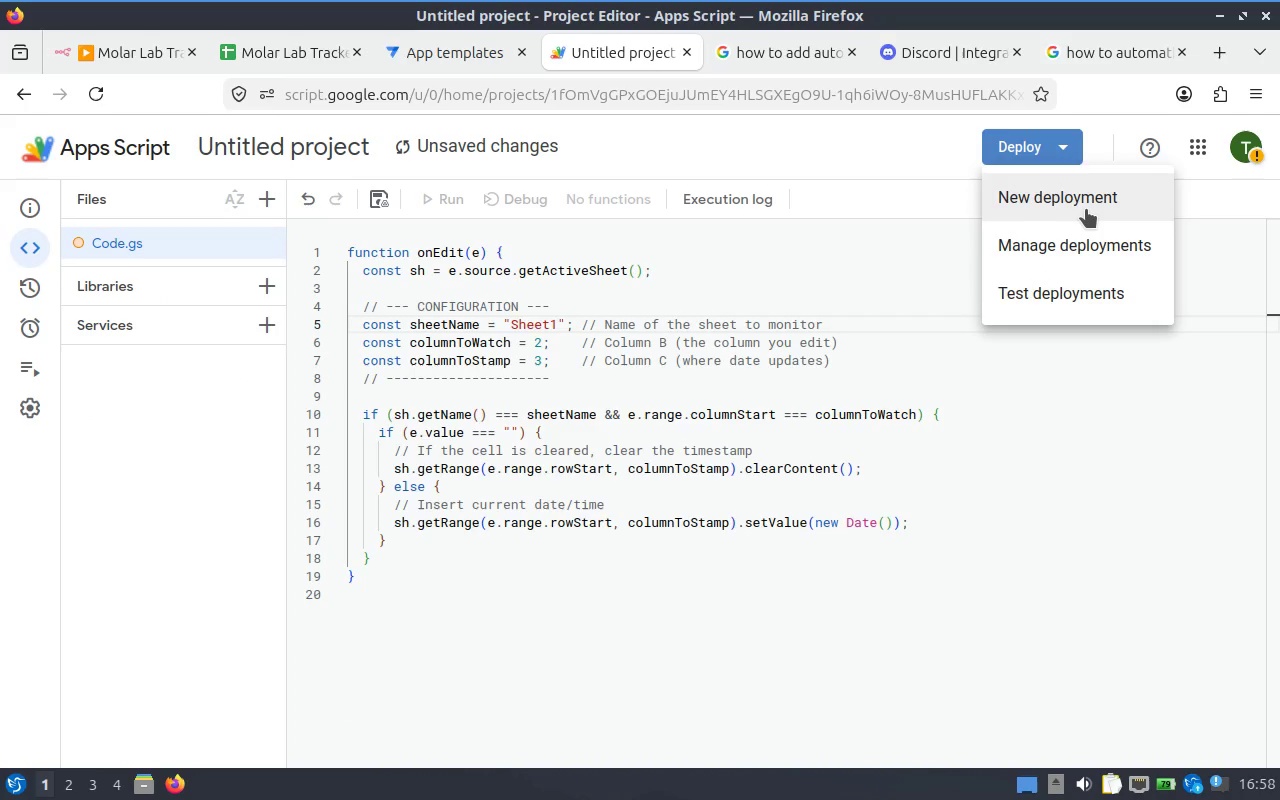 
left_click([1086, 209])
 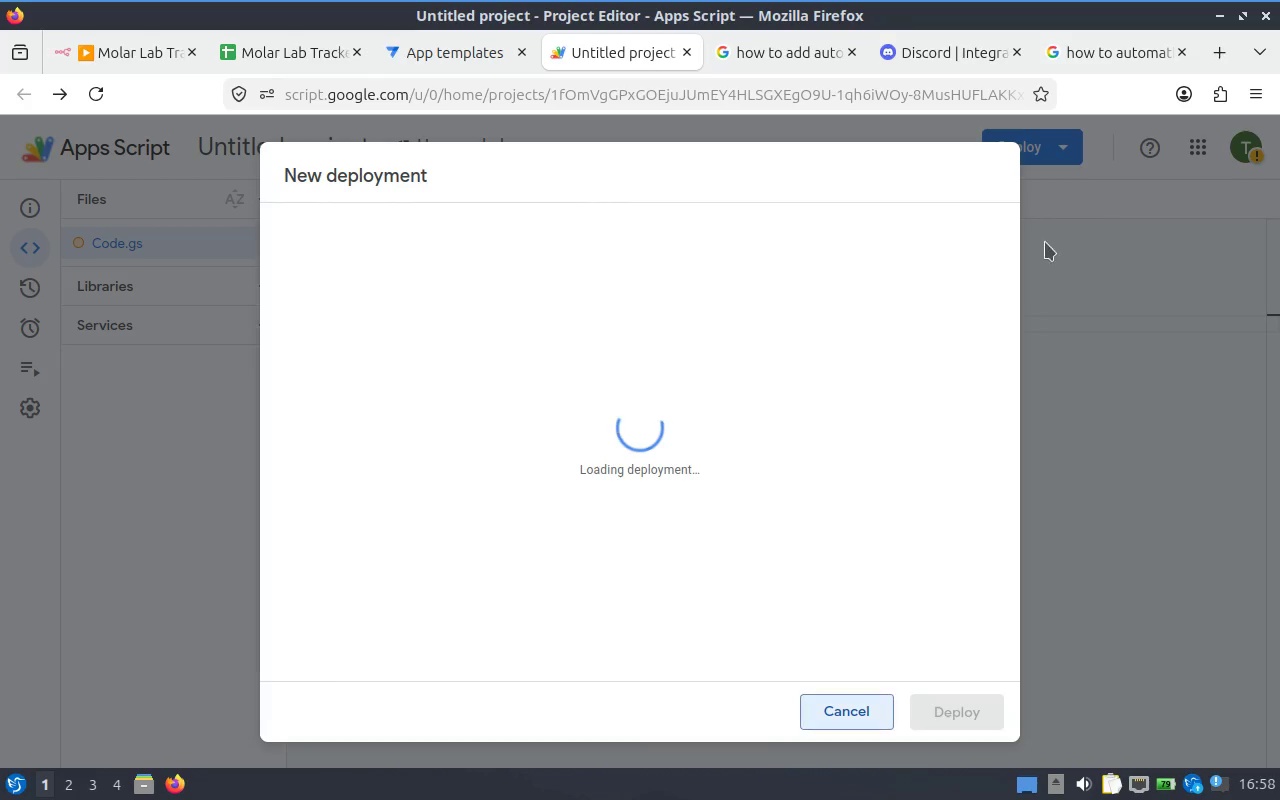 
mouse_move([775, 353])
 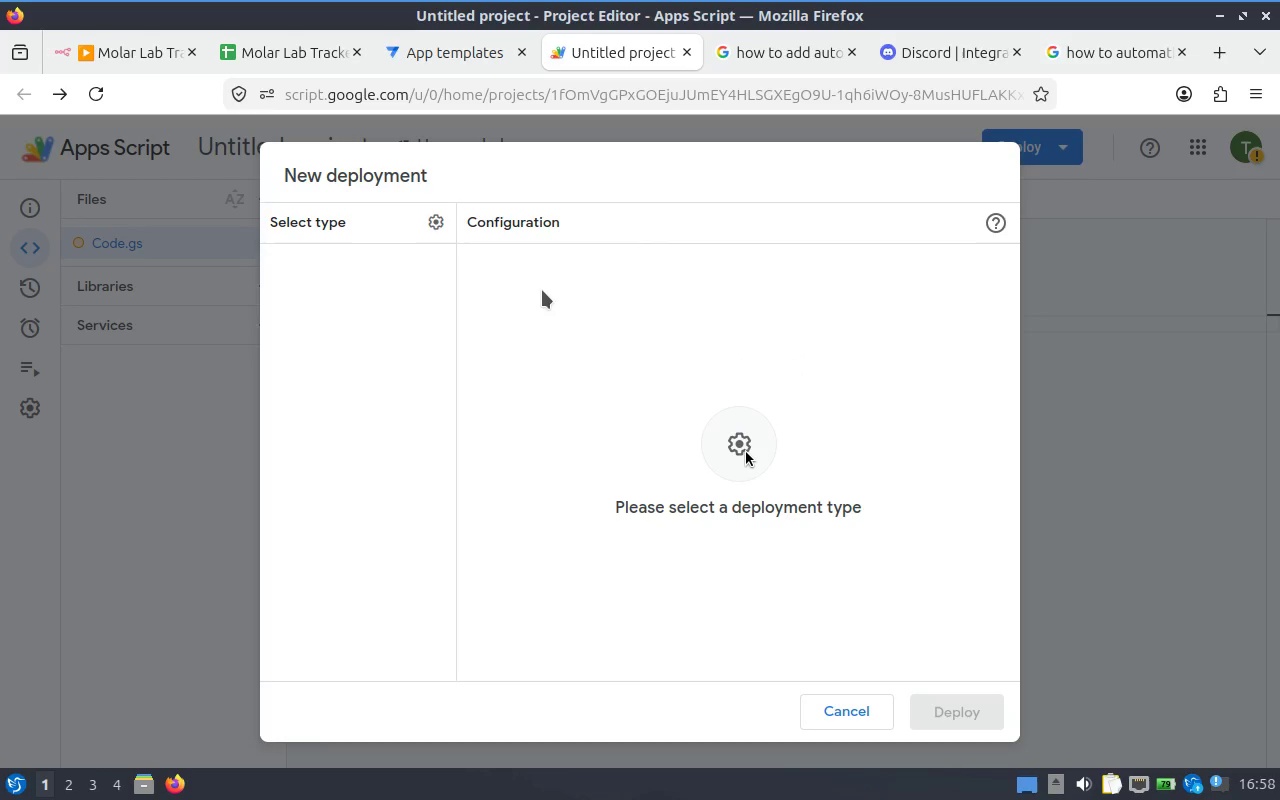 
left_click([422, 220])
 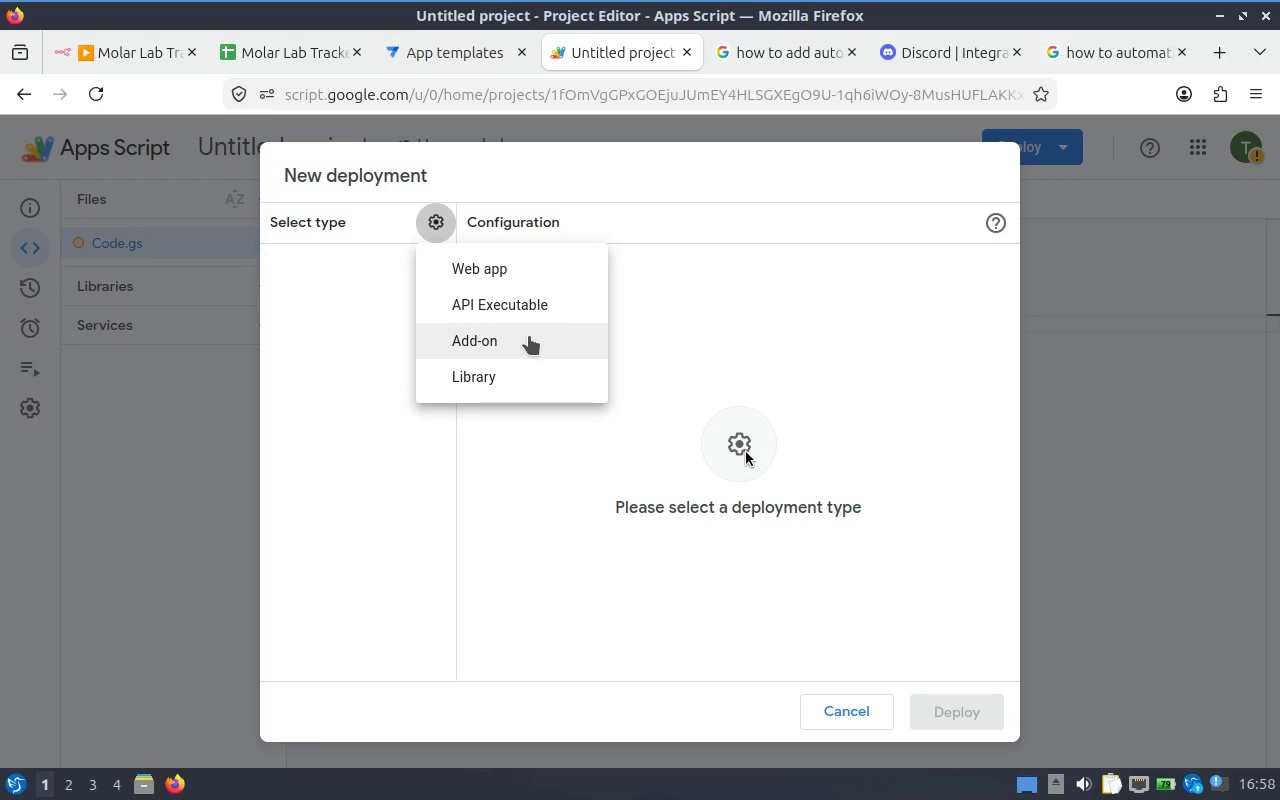 
left_click([538, 352])
 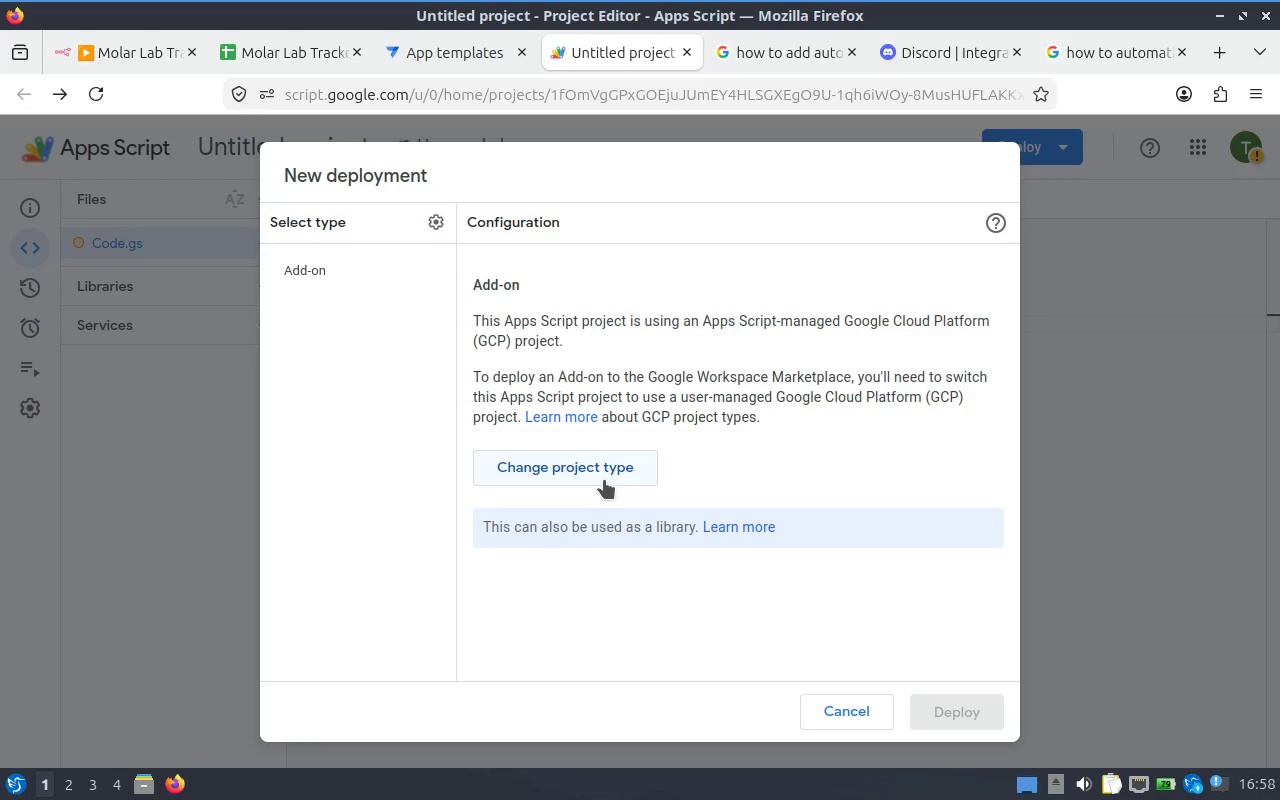 
double_click([604, 480])
 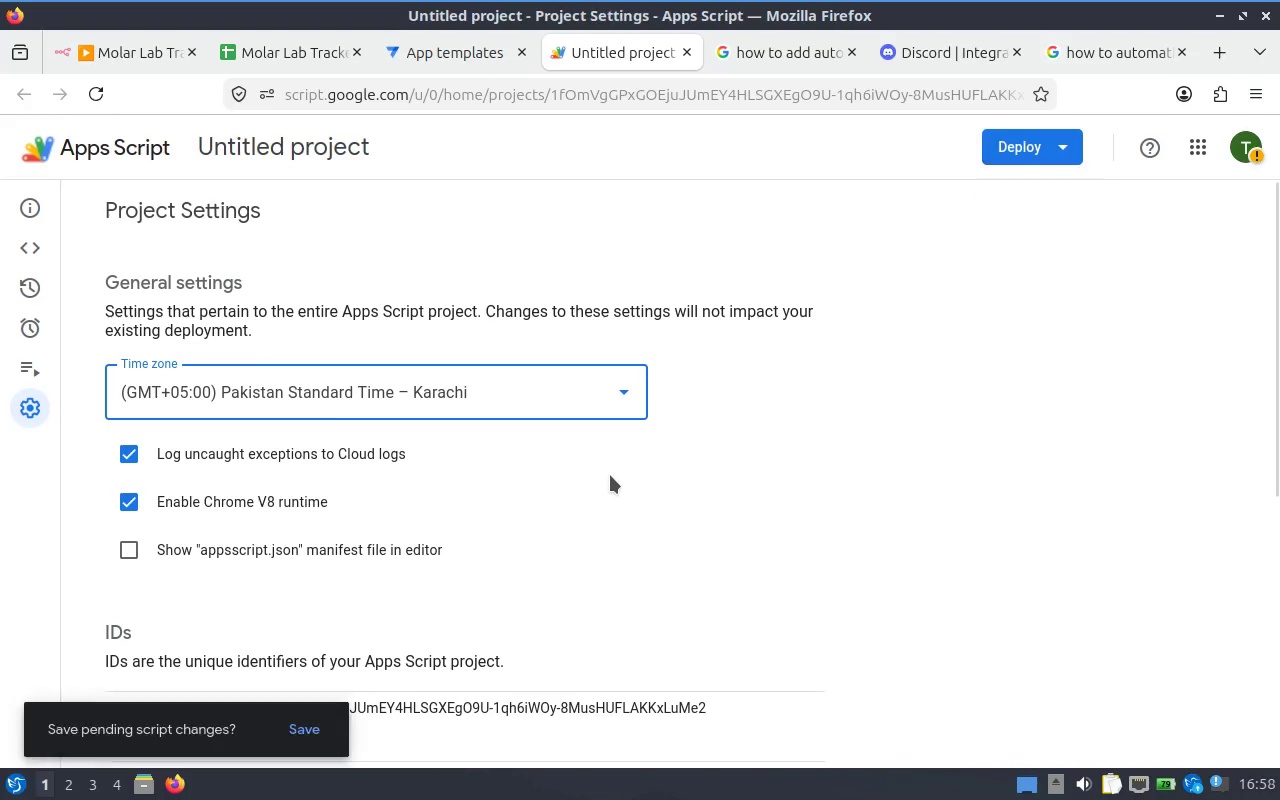 
scroll: coordinate [510, 395], scroll_direction: down, amount: 3.0
 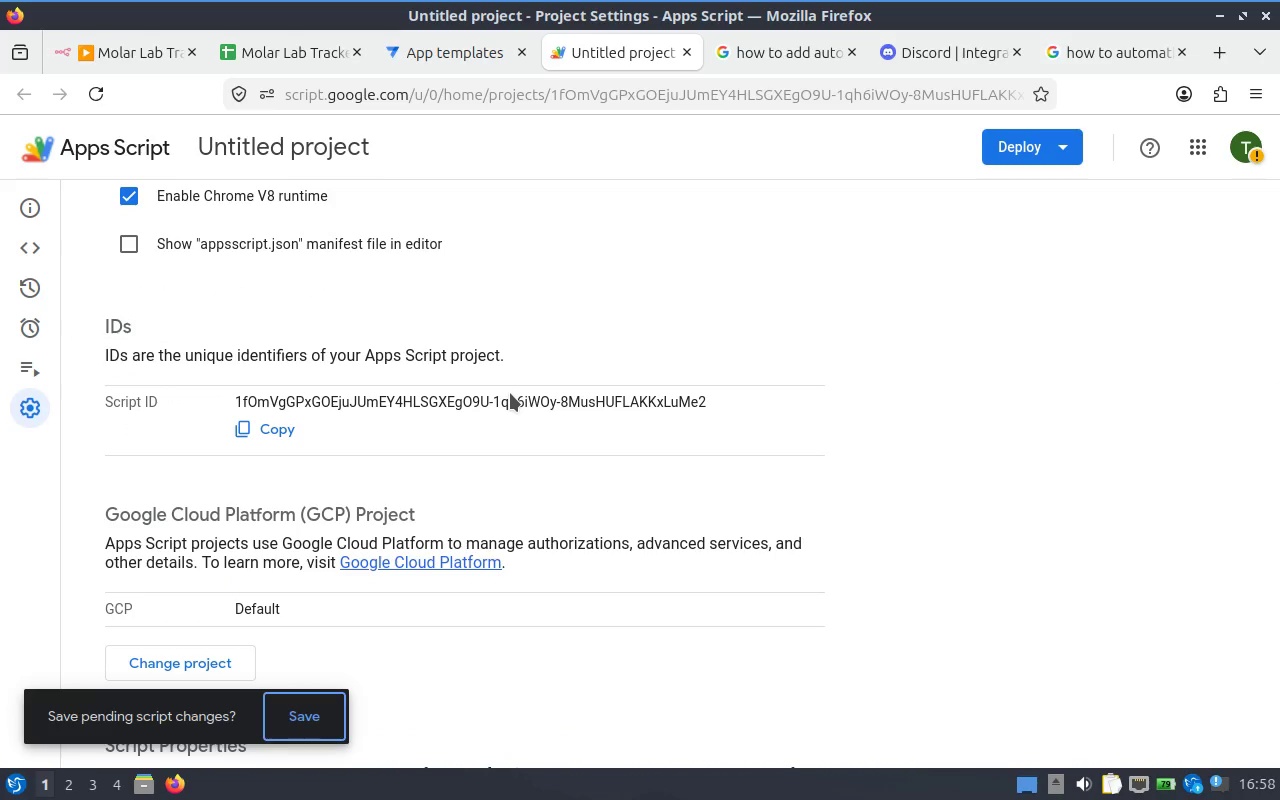 
scroll: coordinate [498, 393], scroll_direction: none, amount: 0.0
 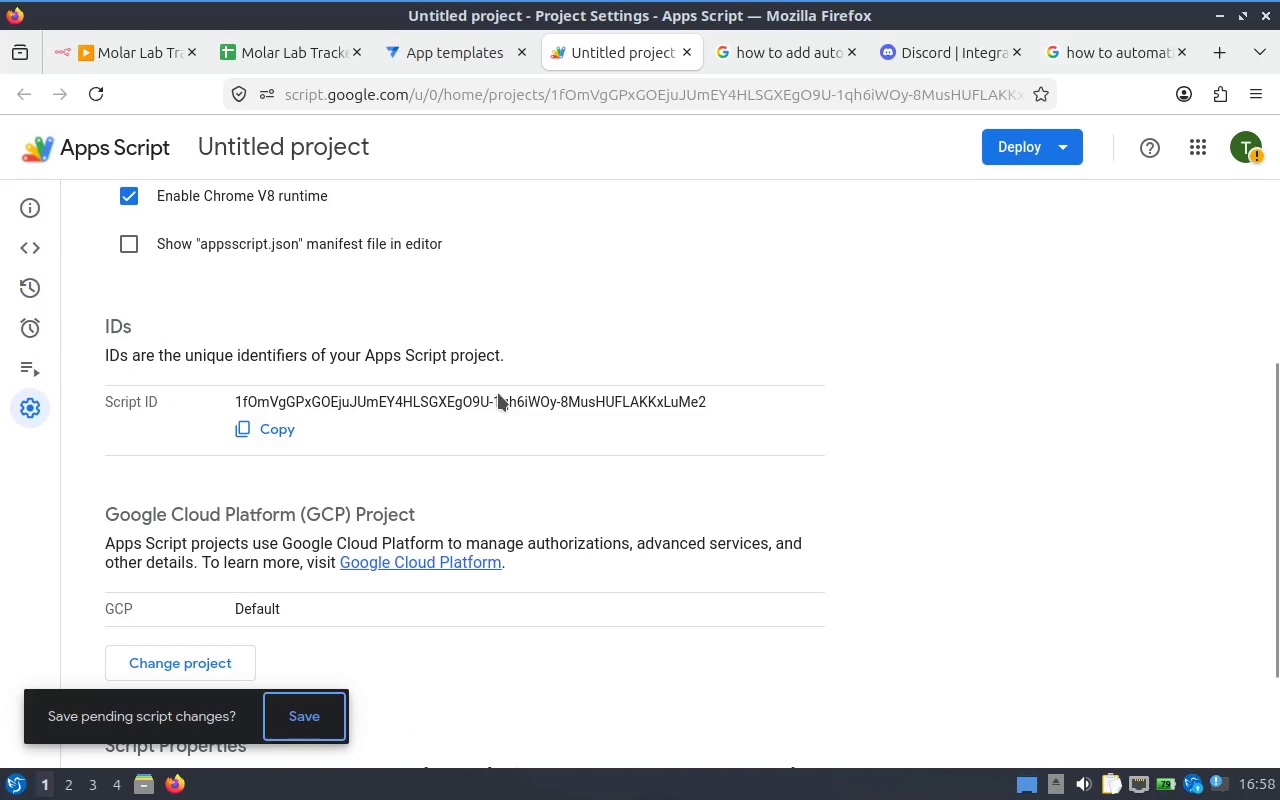 
scroll: coordinate [498, 393], scroll_direction: down, amount: 4.0
 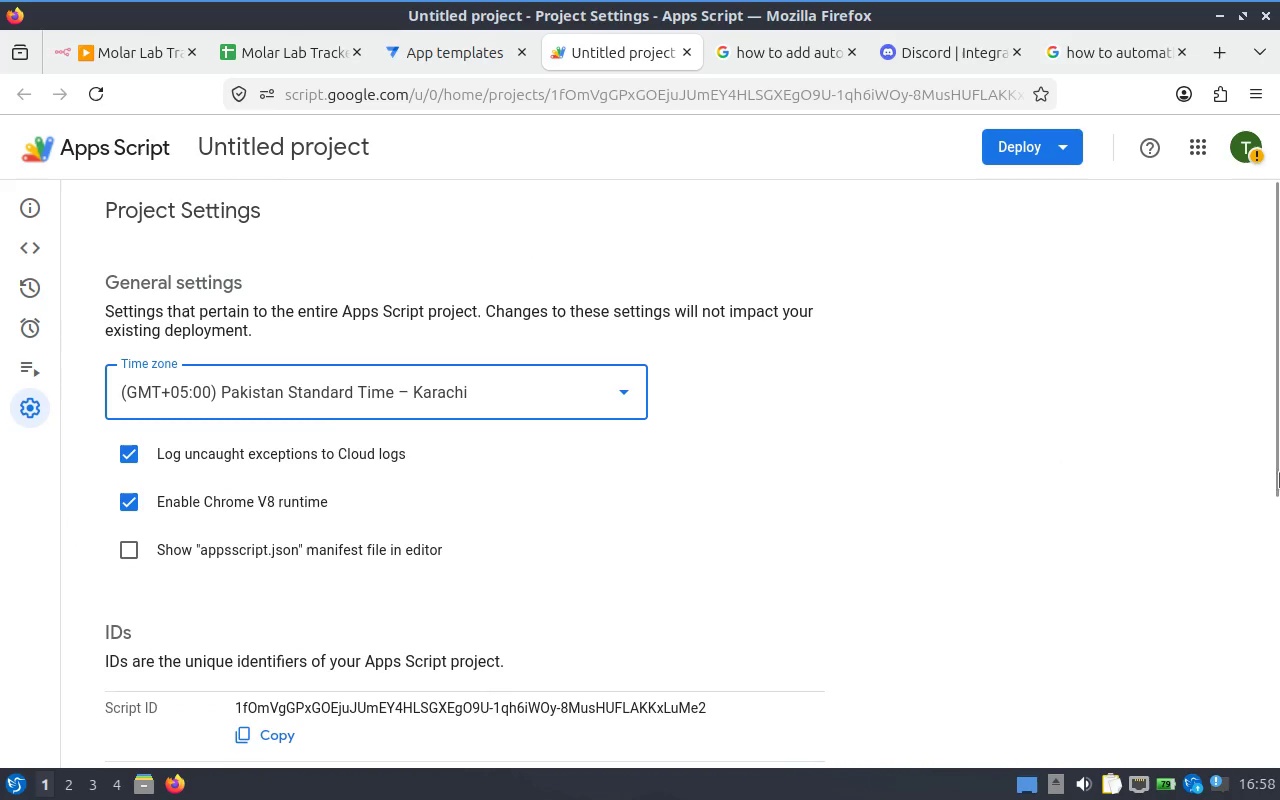 
left_click_drag(start_coordinate=[1279, 420], to_coordinate=[1275, 234])
 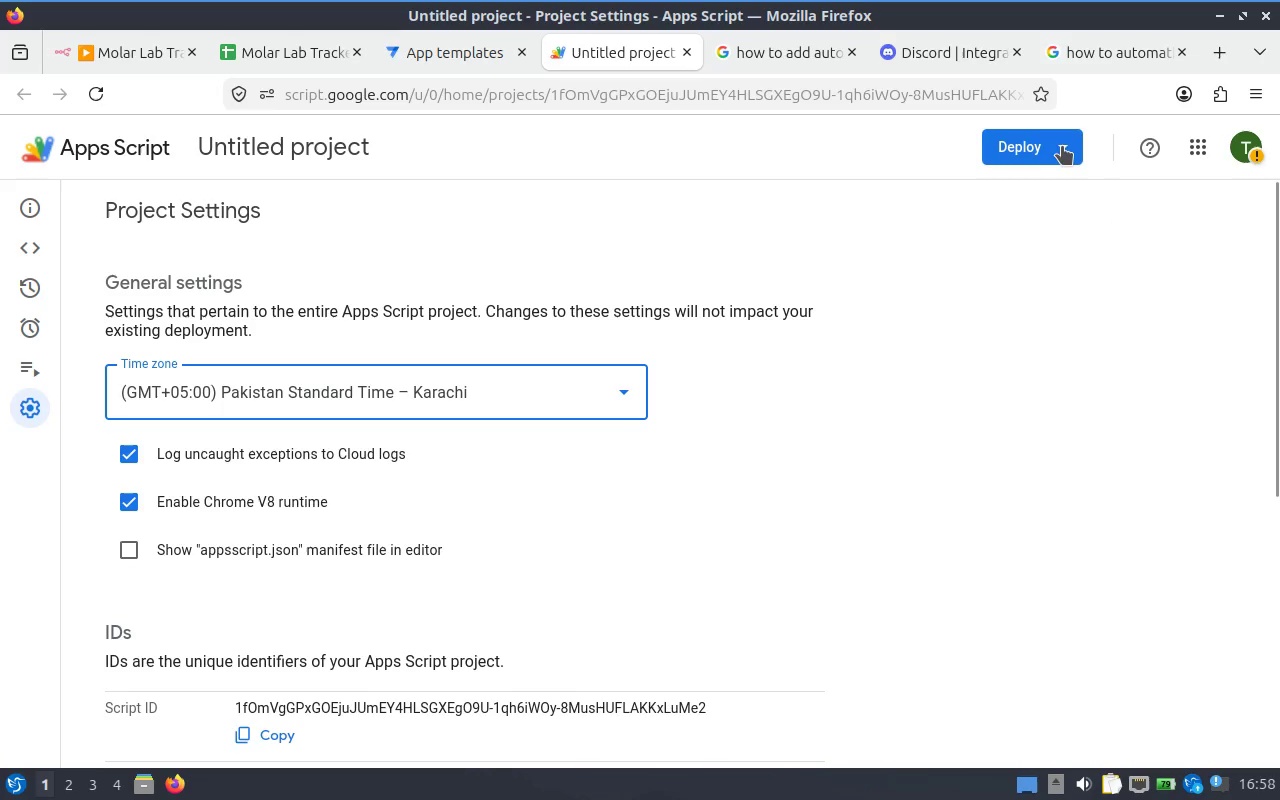 
left_click([1063, 144])
 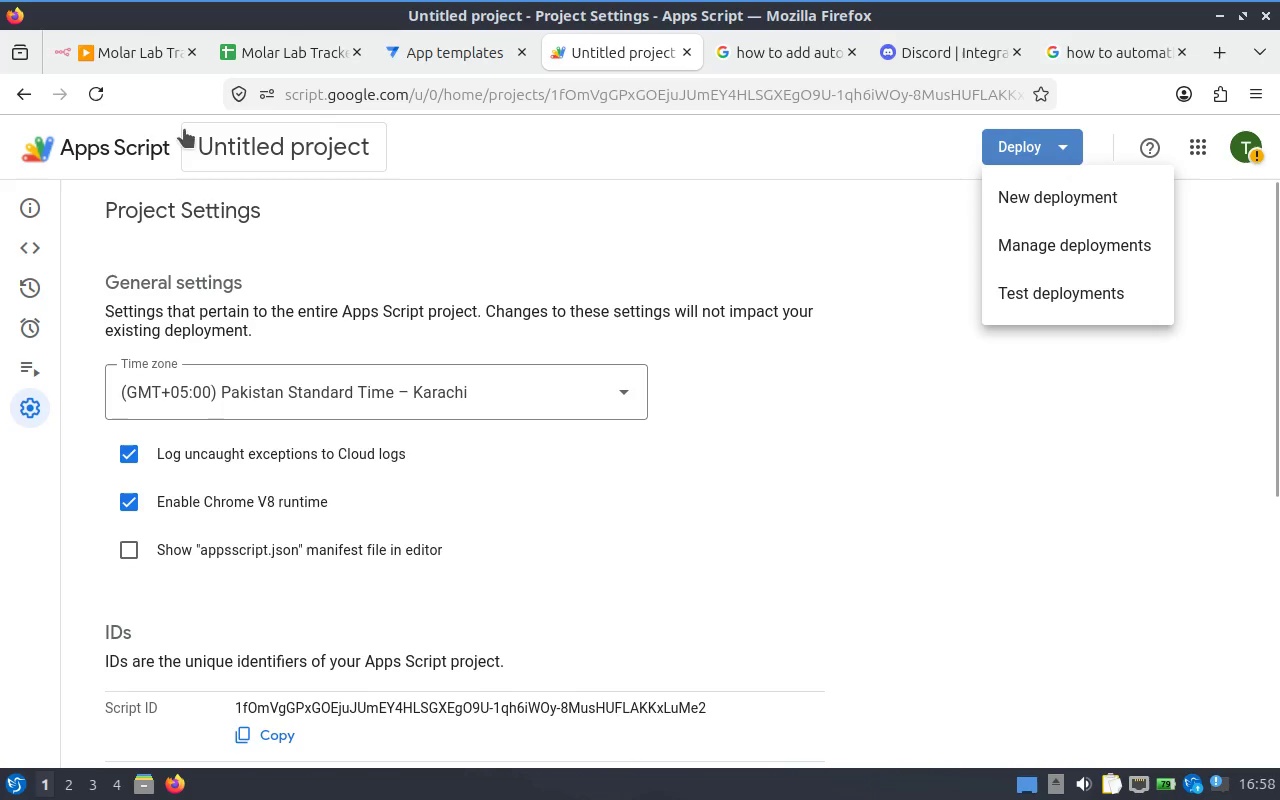 
left_click([132, 151])
 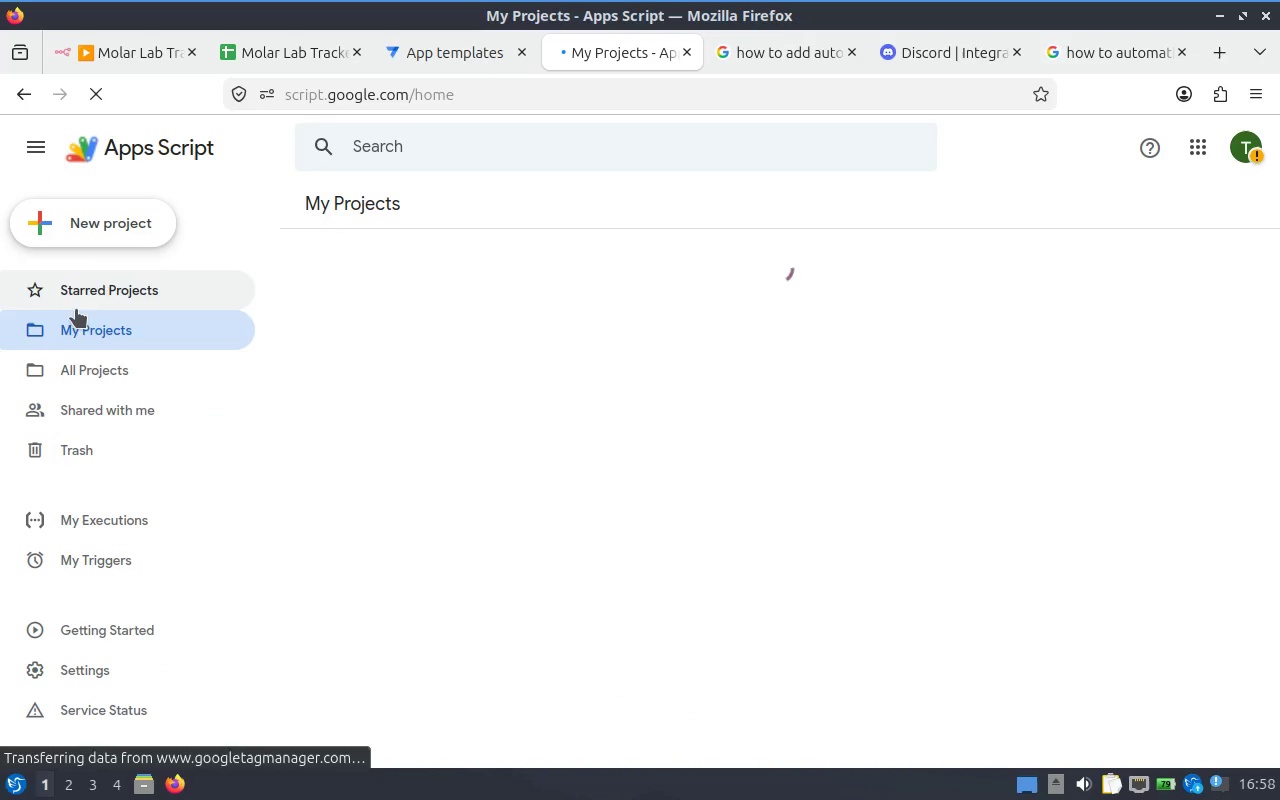 
scroll: coordinate [90, 402], scroll_direction: down, amount: 1.0
 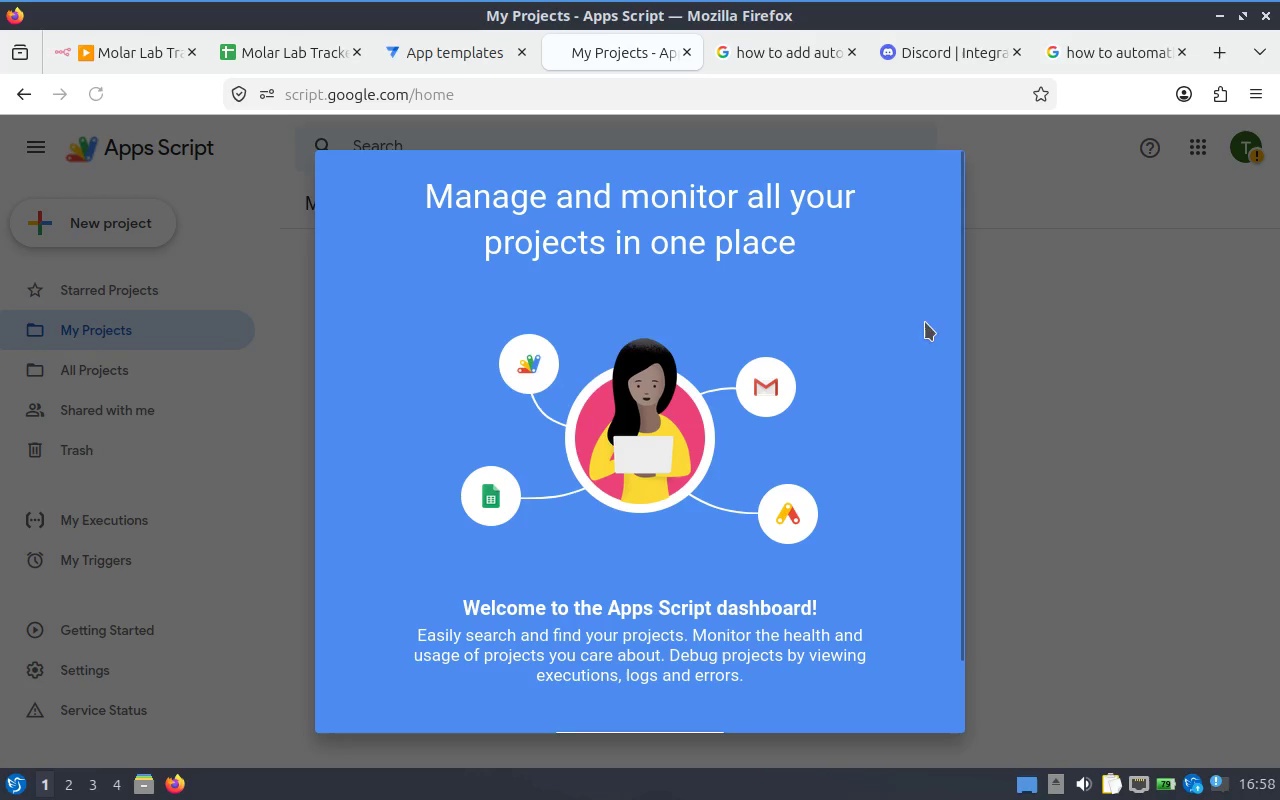 
left_click([1015, 437])
 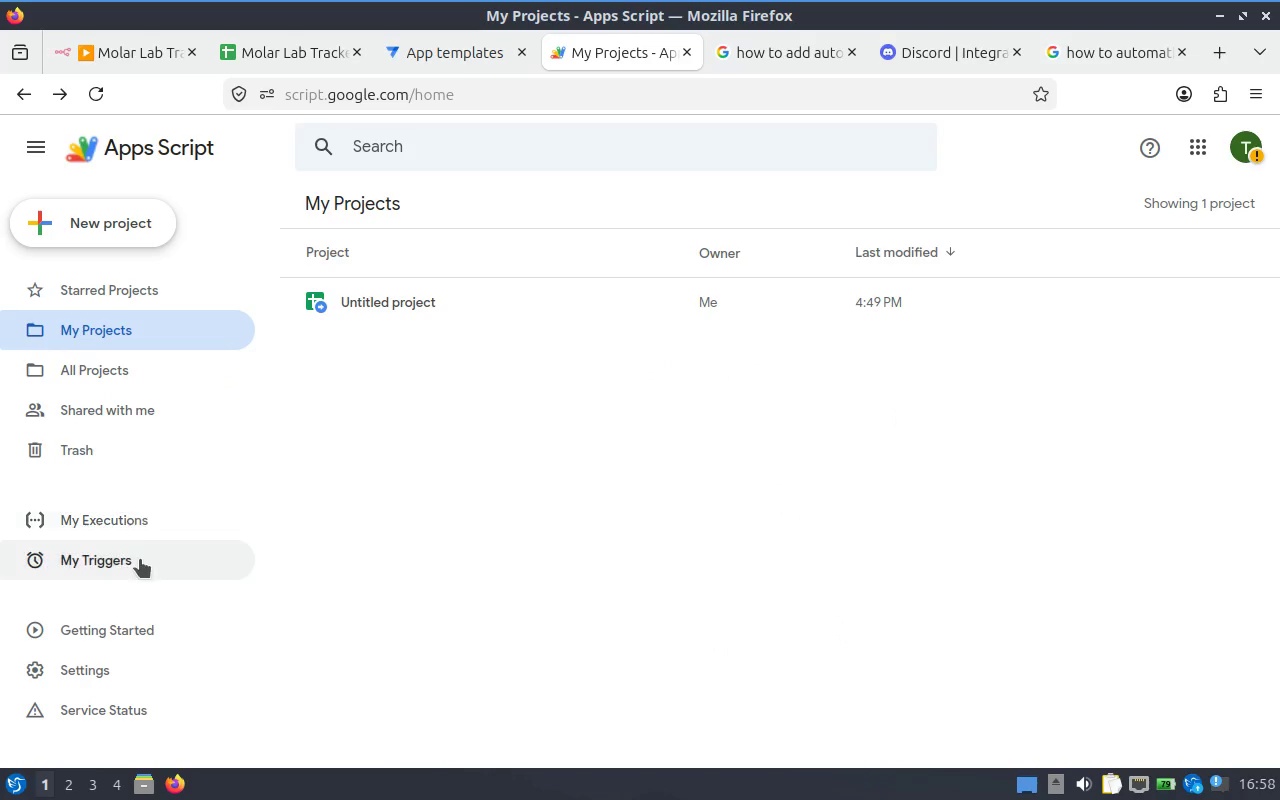 
scroll: coordinate [125, 541], scroll_direction: down, amount: 3.0
 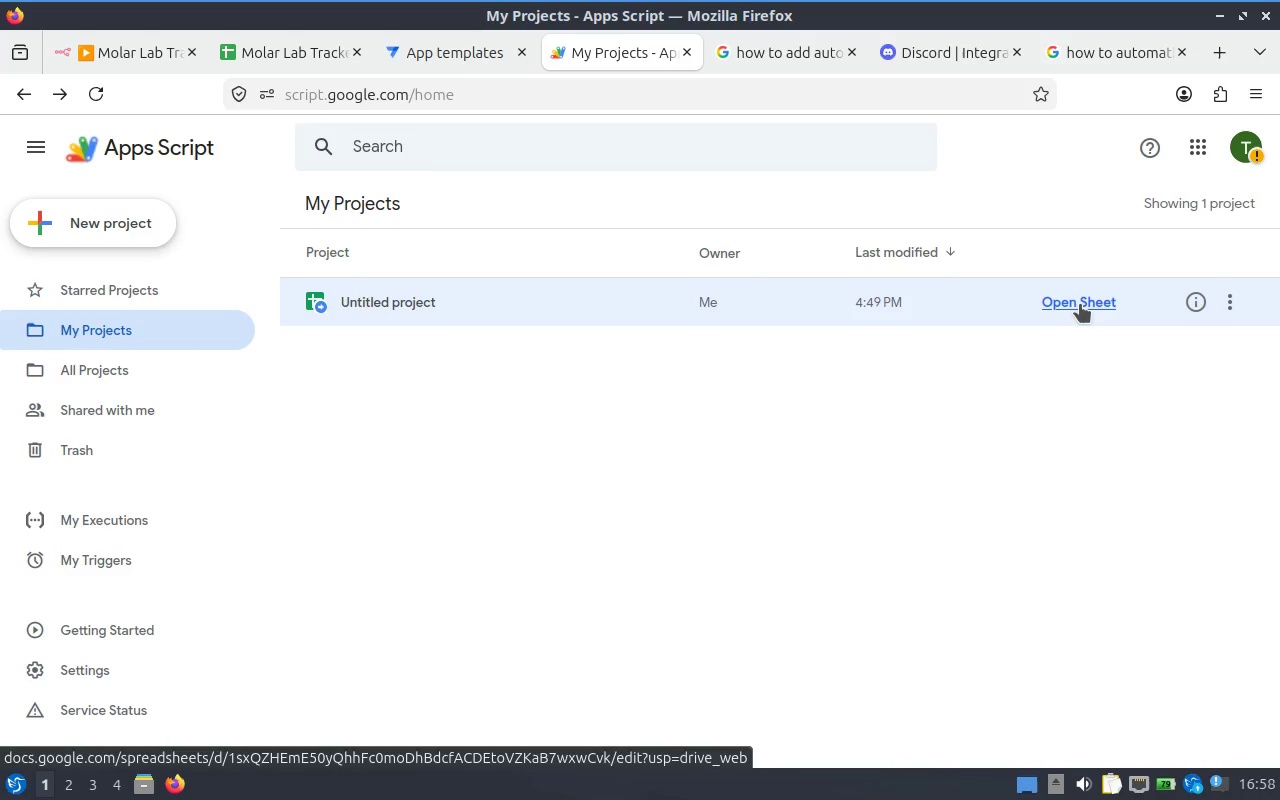 
left_click([1081, 304])
 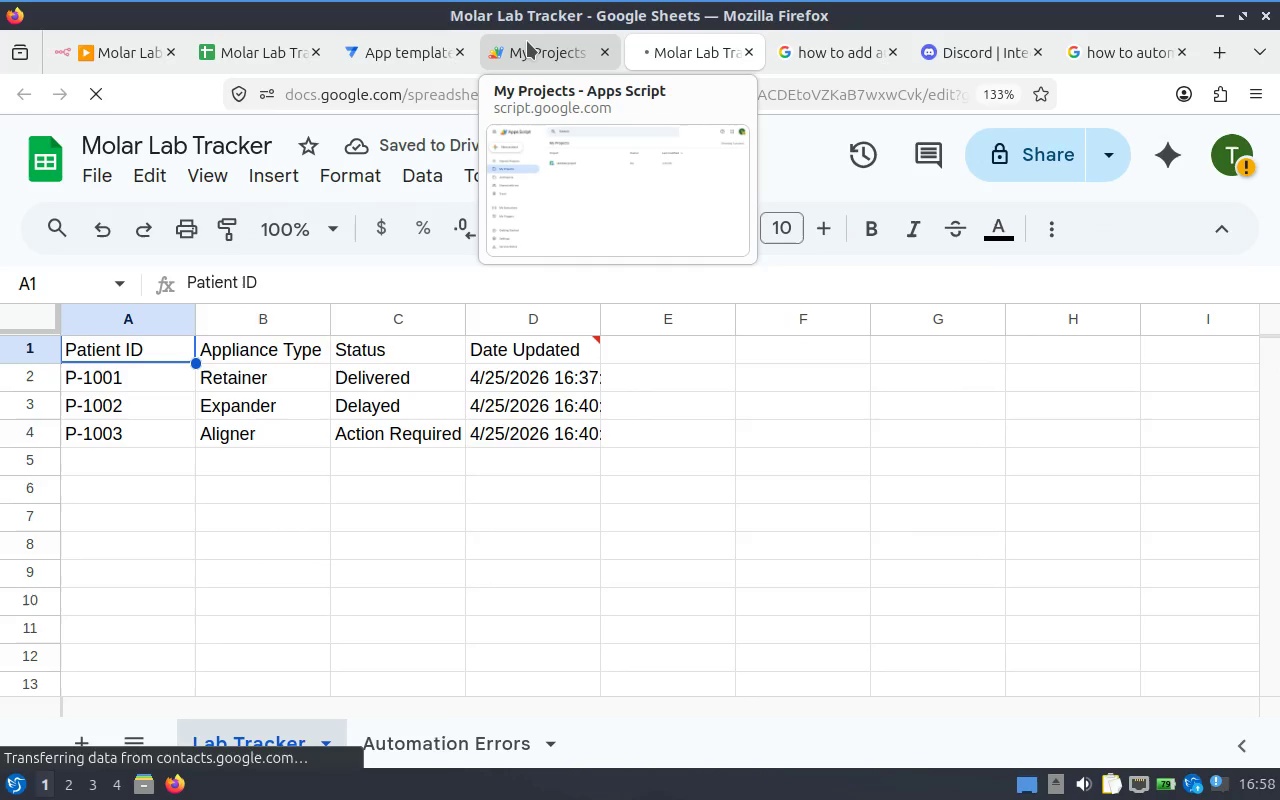 
left_click([527, 41])
 